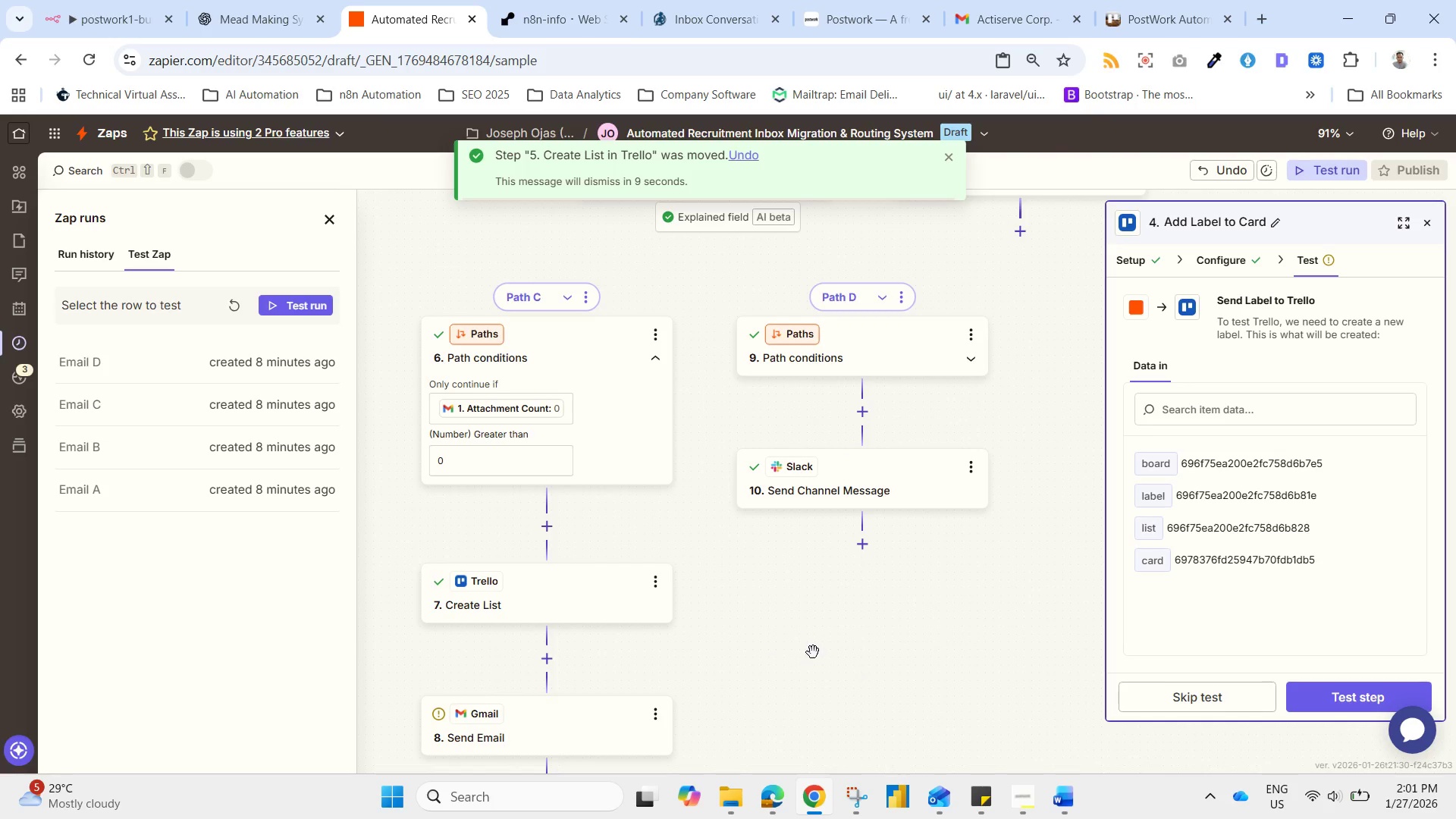 
left_click([811, 550])
 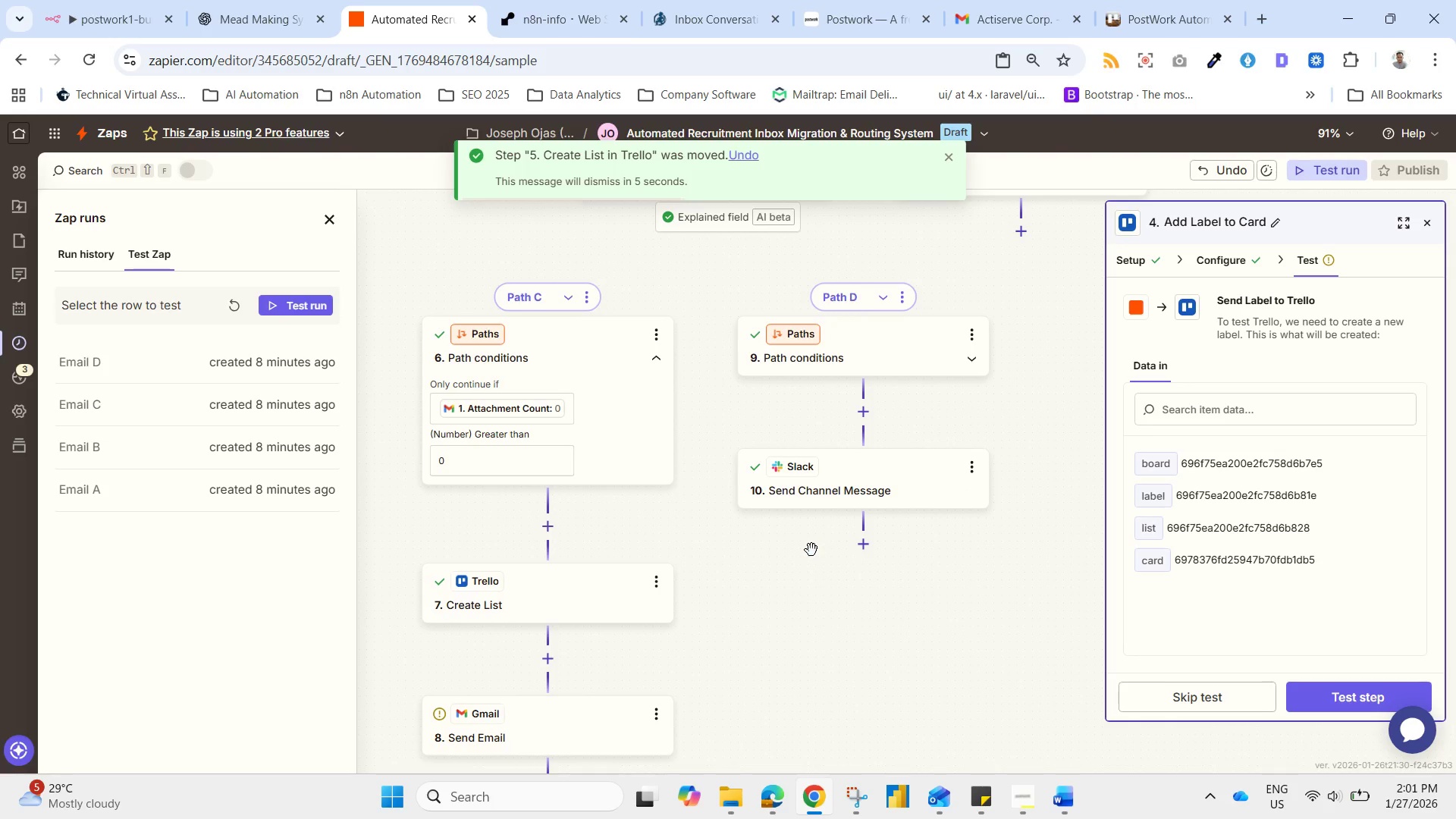 
left_click_drag(start_coordinate=[811, 550], to_coordinate=[631, 684])
 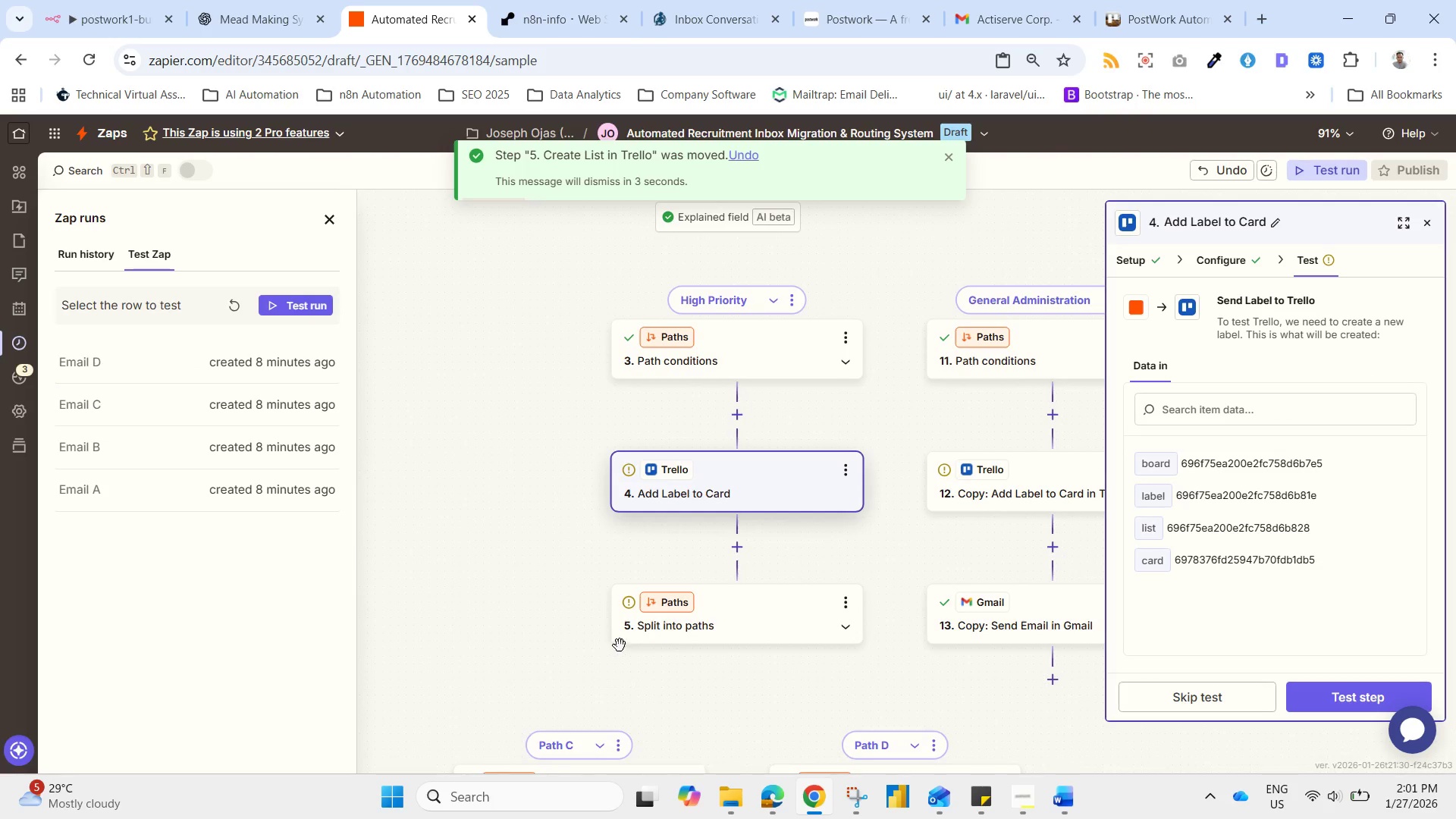 
left_click_drag(start_coordinate=[621, 645], to_coordinate=[505, 642])
 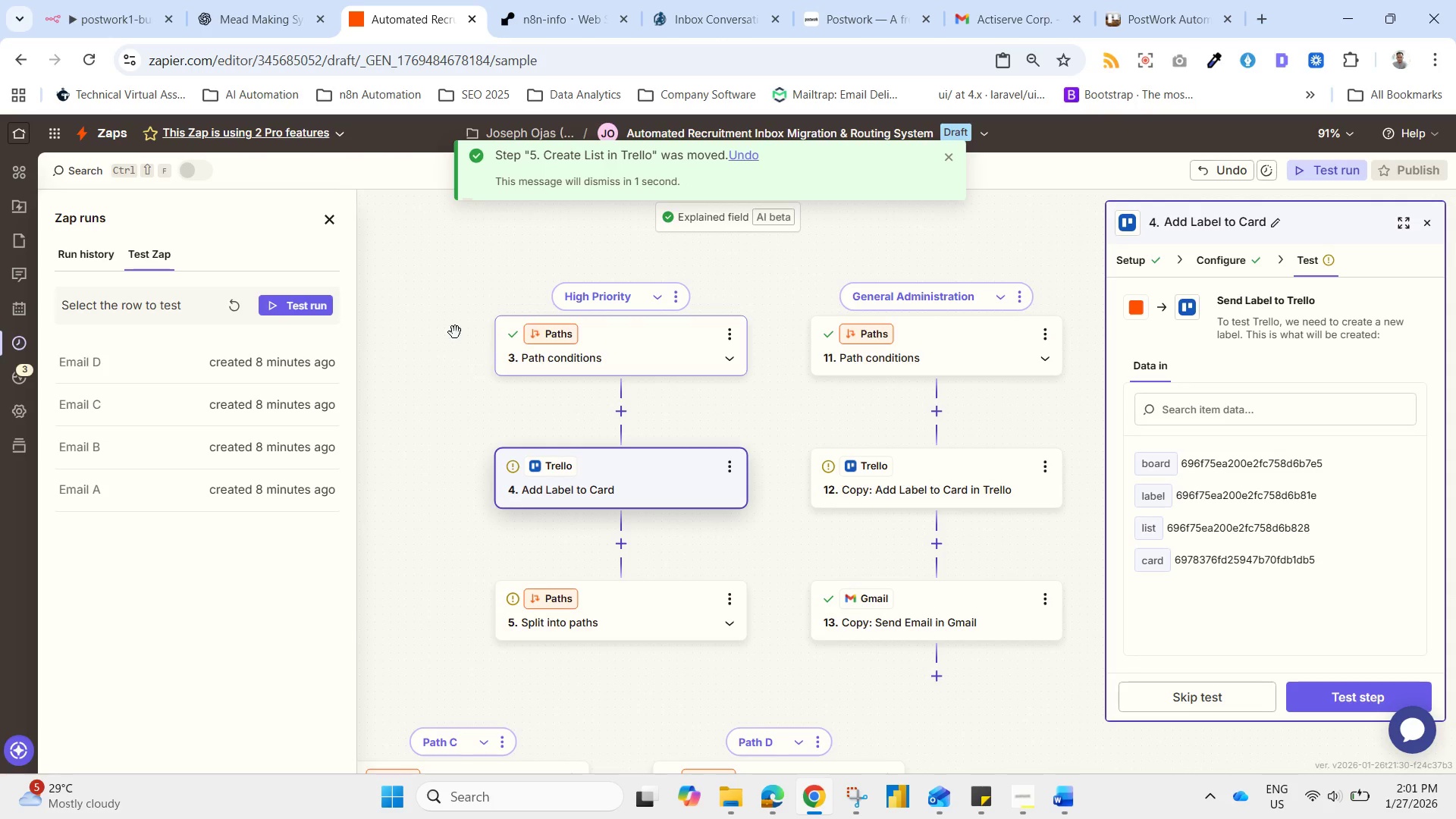 
left_click_drag(start_coordinate=[442, 311], to_coordinate=[445, 675])
 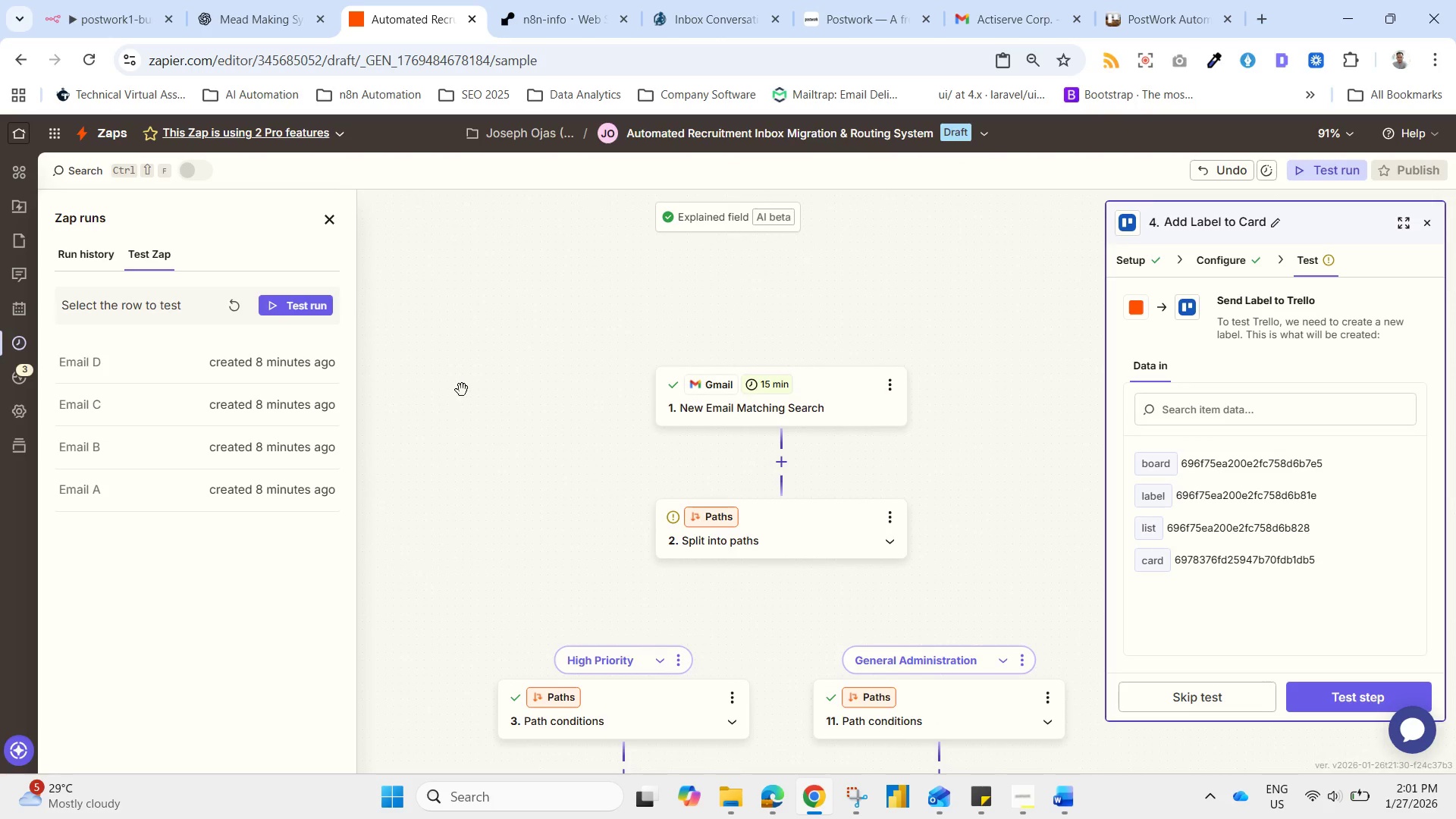 
left_click_drag(start_coordinate=[466, 388], to_coordinate=[478, 417])
 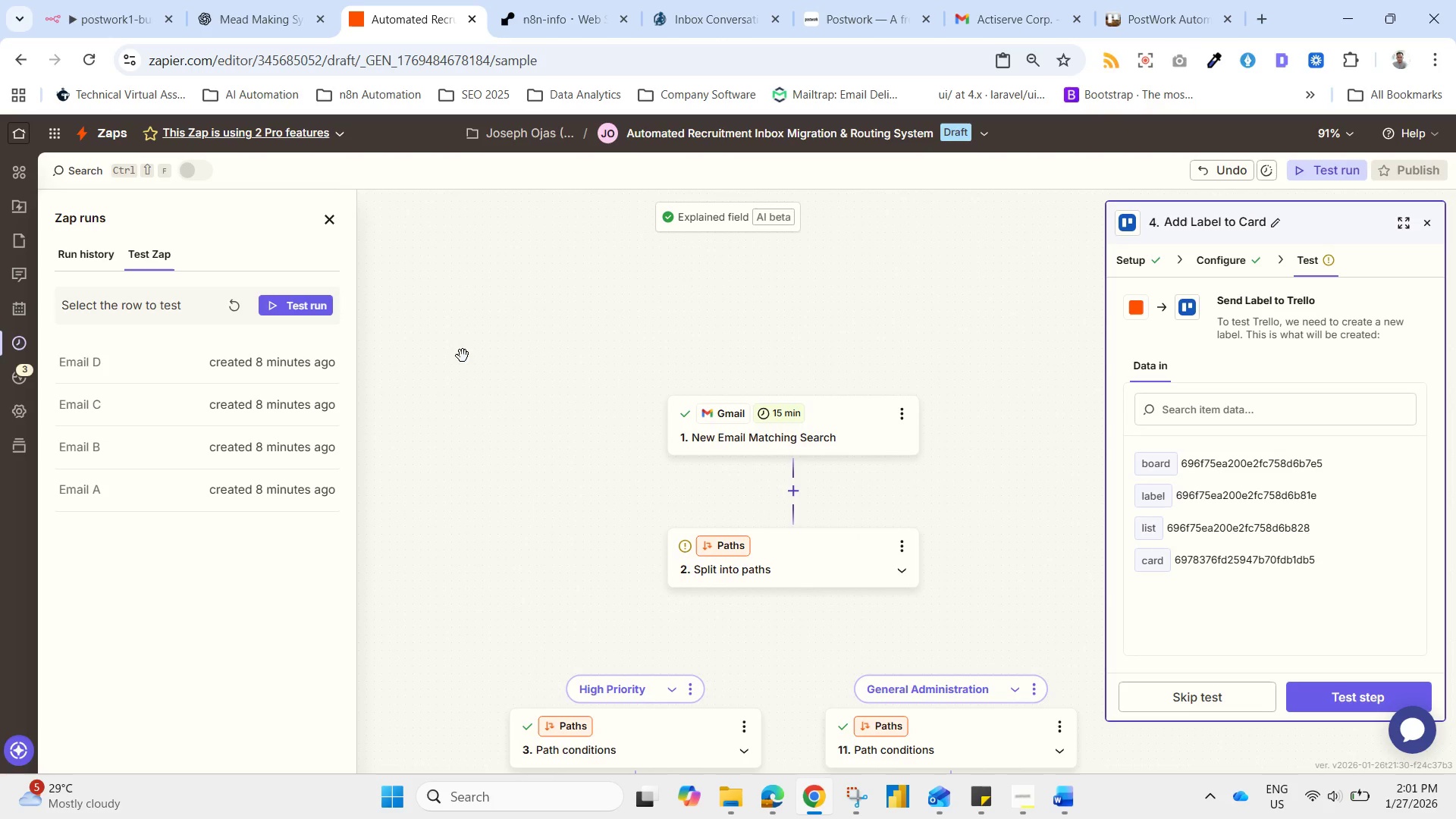 
left_click([300, 303])
 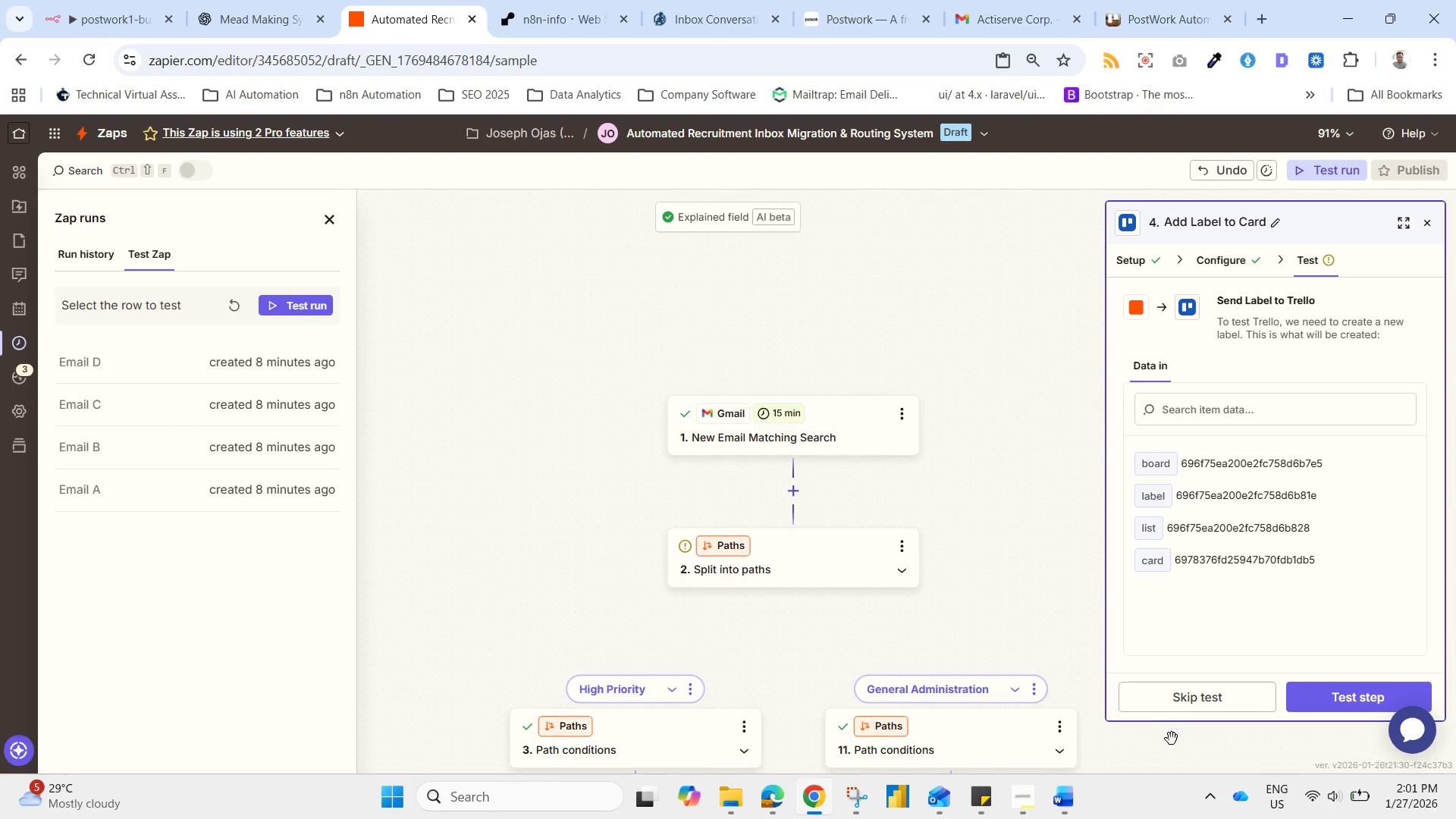 
left_click([1346, 692])
 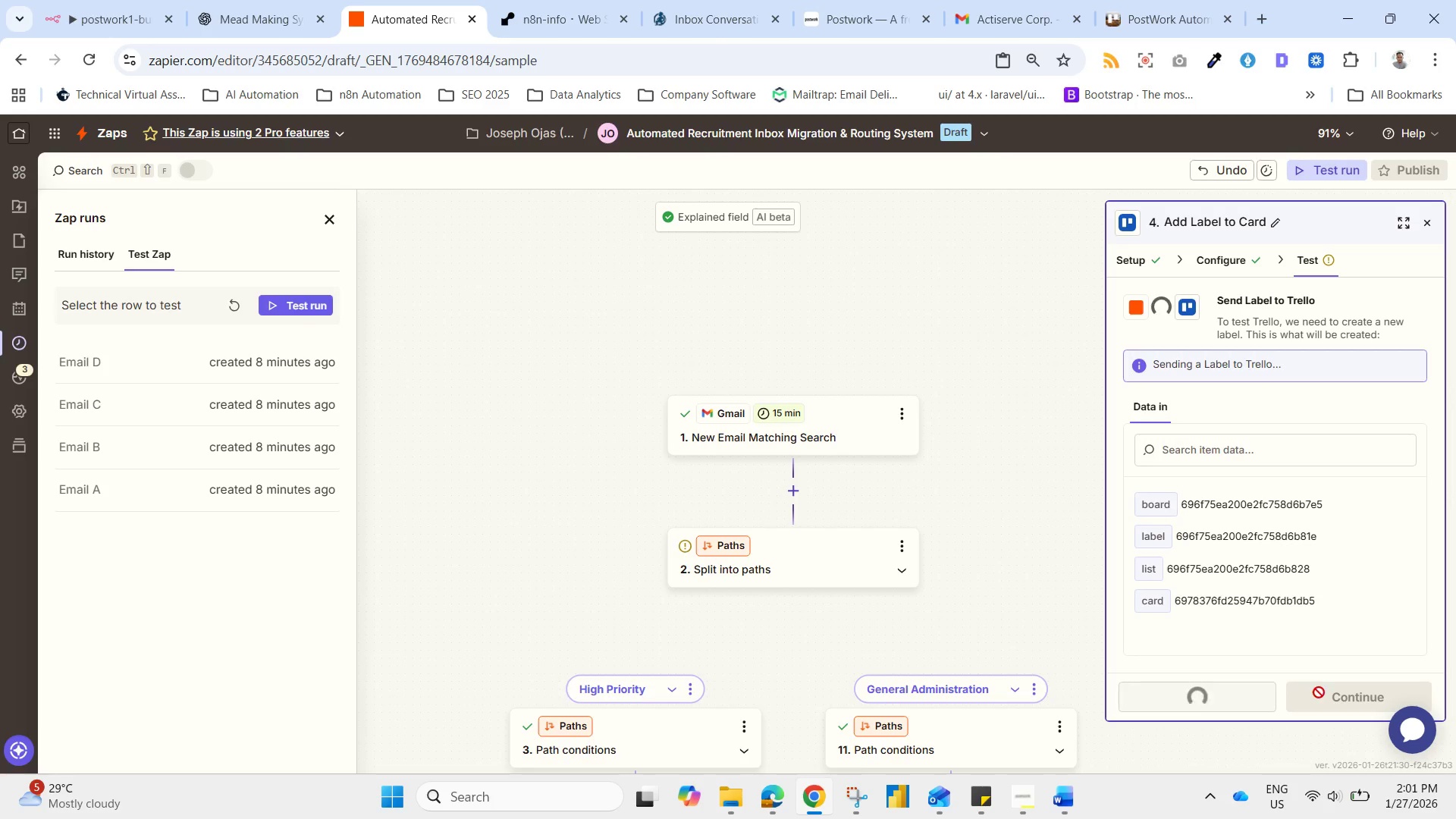 
wait(8.36)
 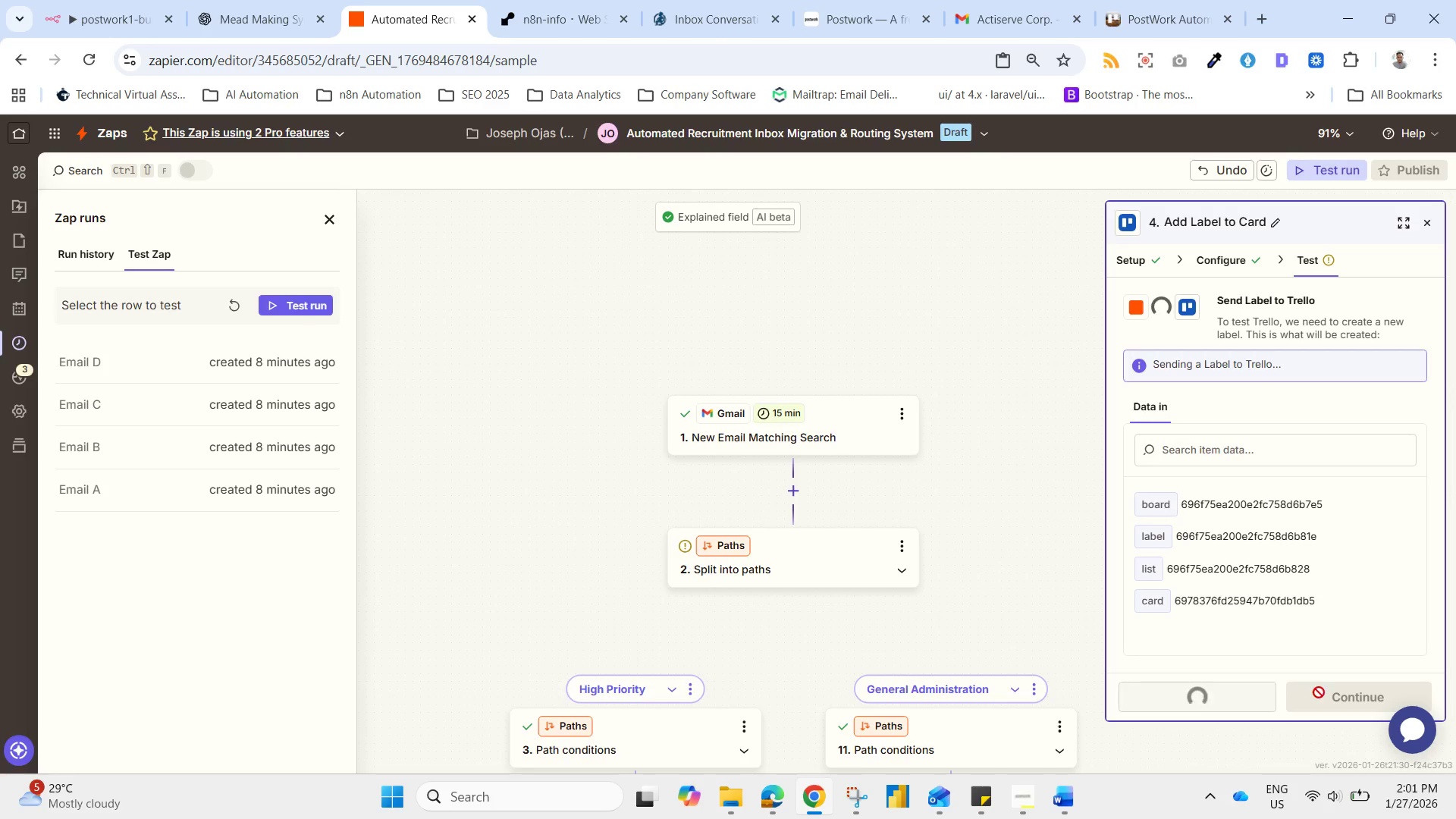 
left_click([1326, 706])
 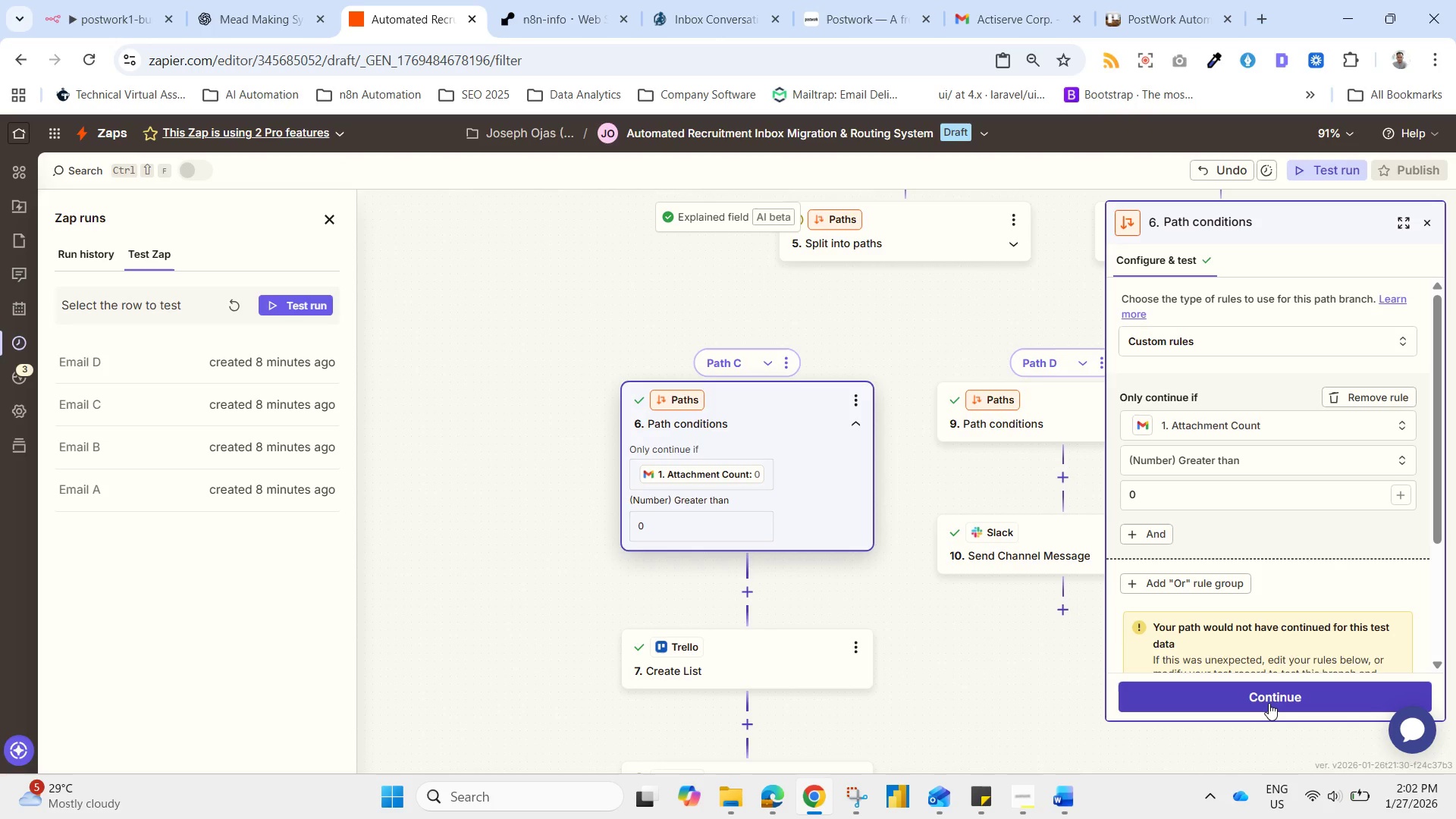 
left_click_drag(start_coordinate=[965, 684], to_coordinate=[795, 816])
 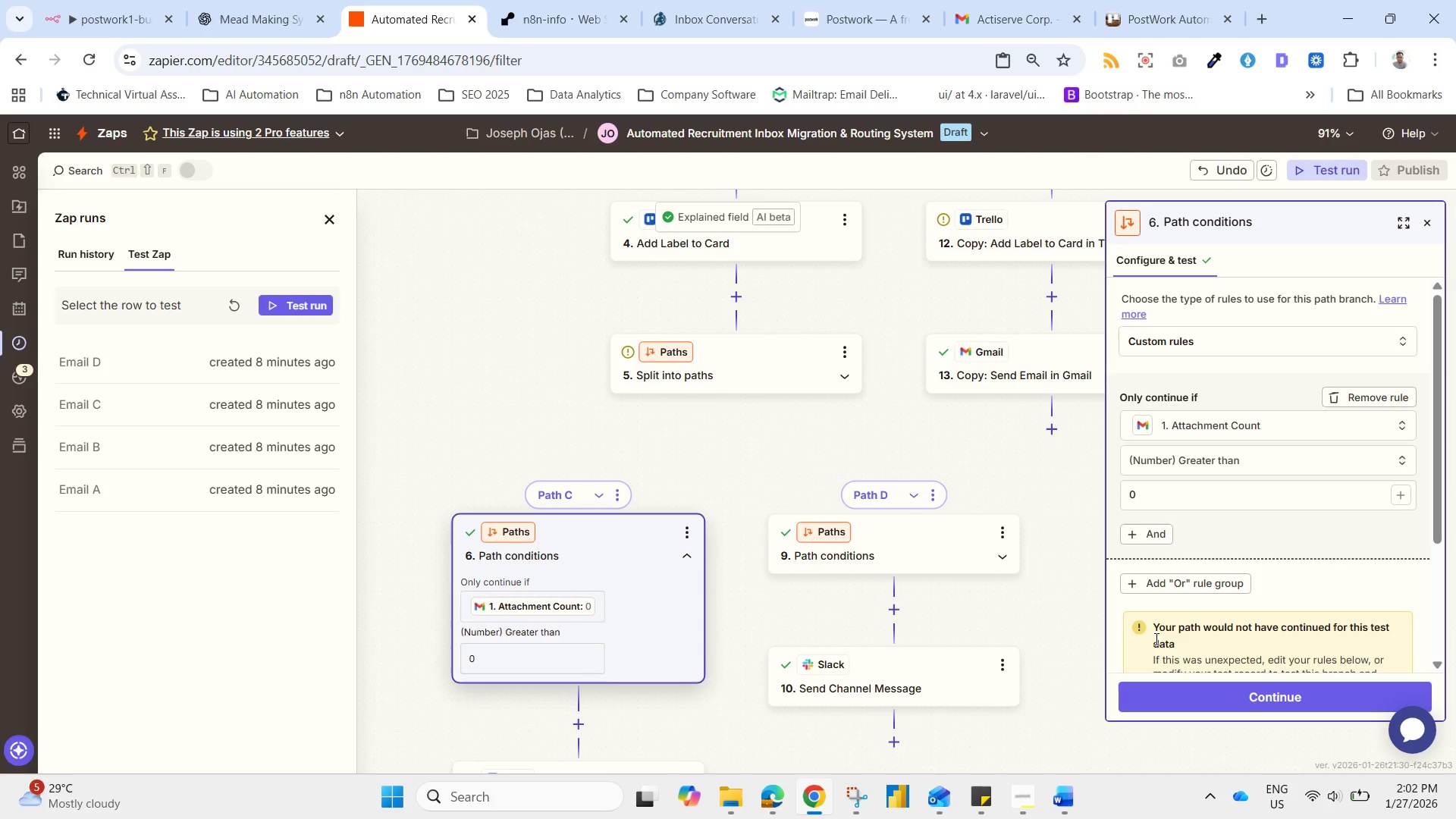 
left_click([1225, 689])
 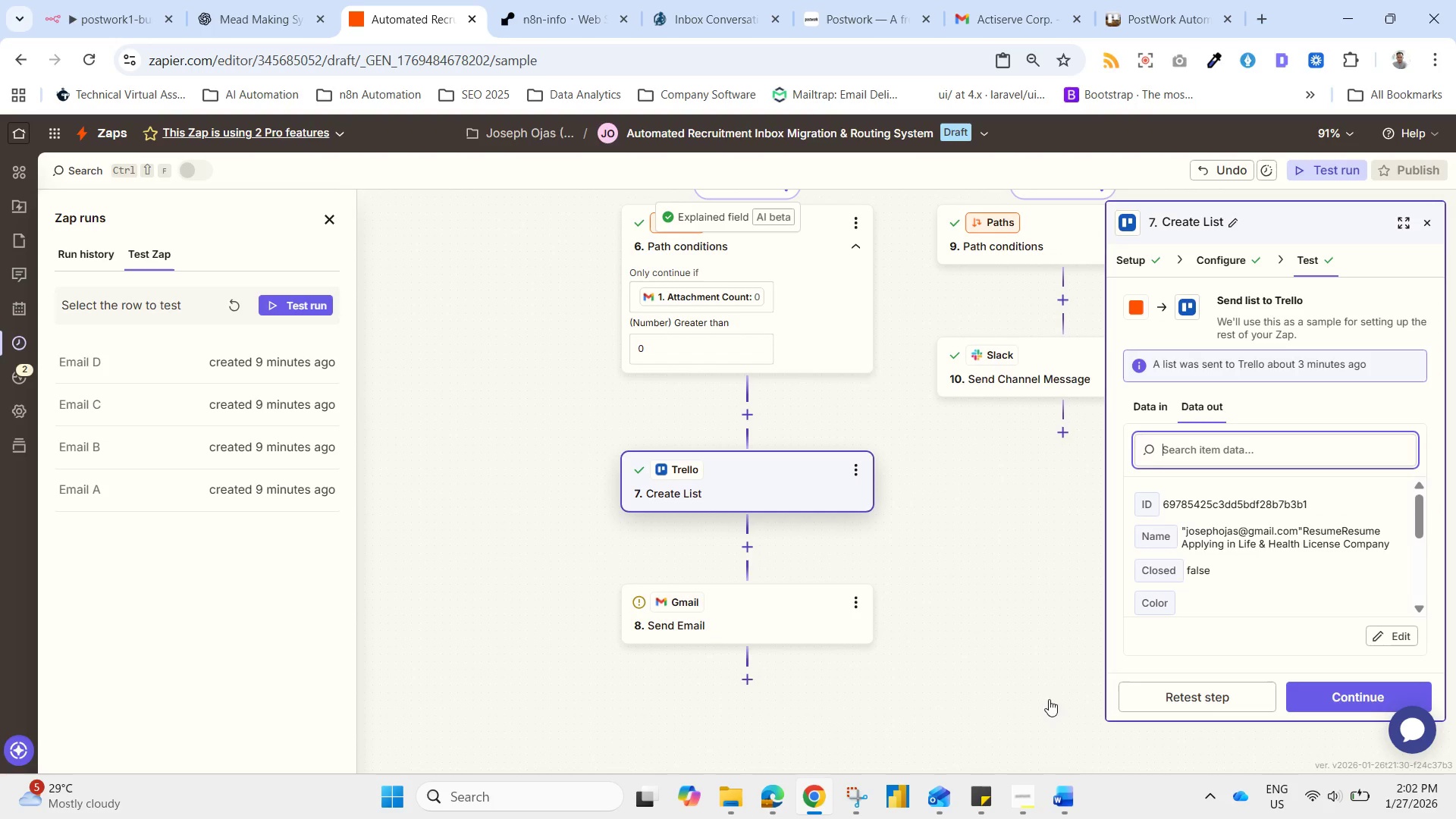 
wait(5.16)
 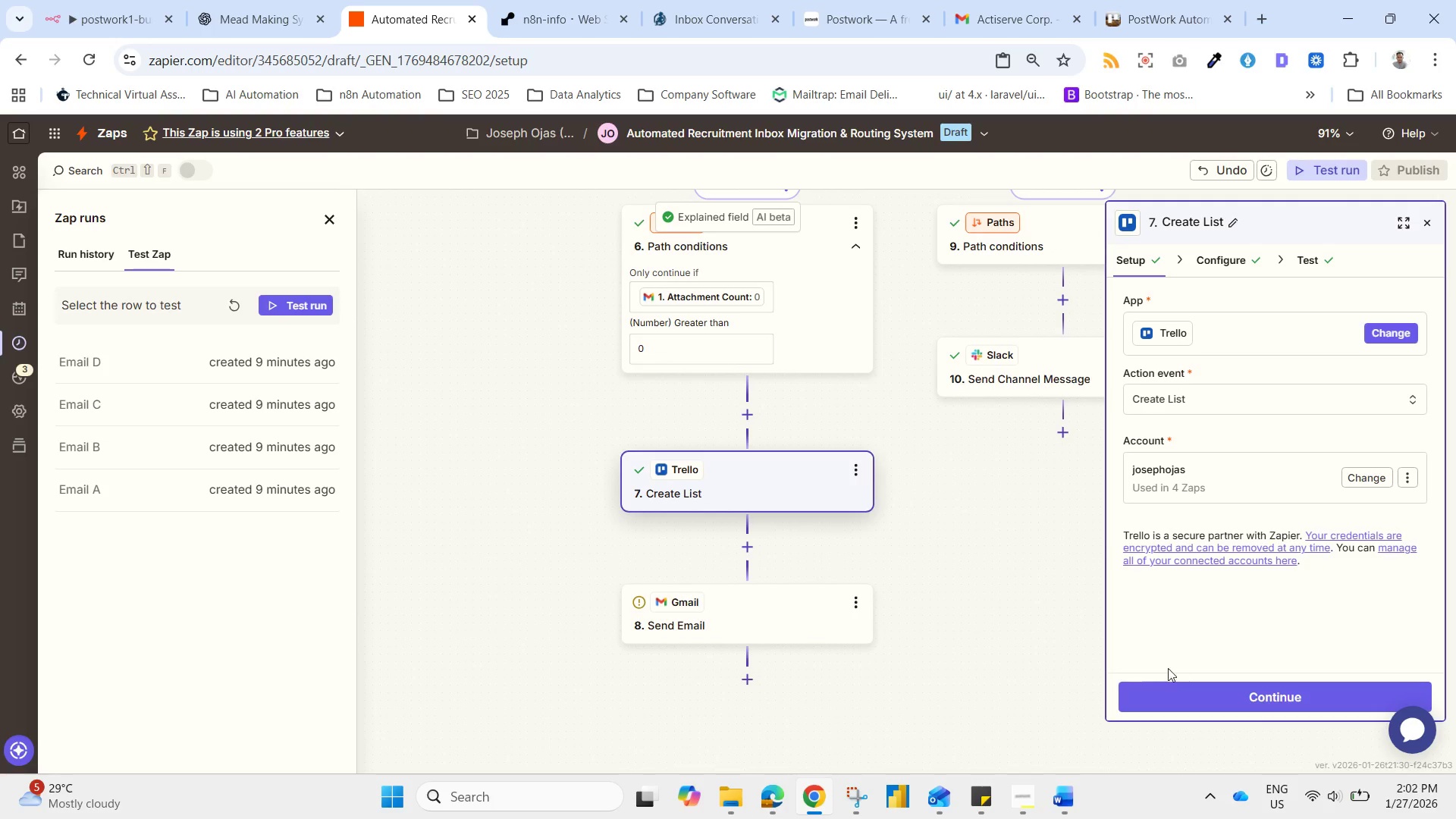 
left_click_drag(start_coordinate=[1353, 691], to_coordinate=[1361, 698])
 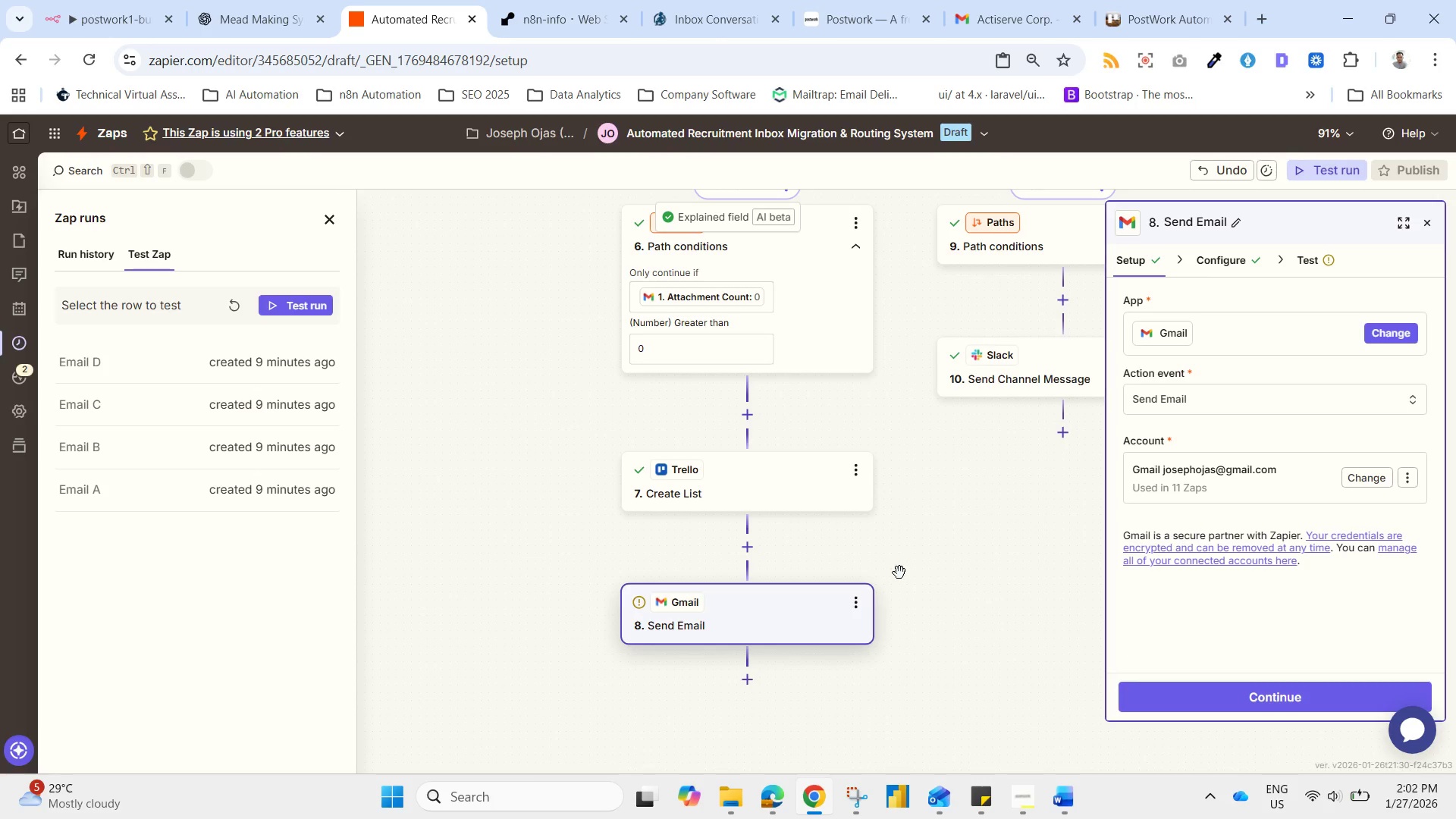 
left_click_drag(start_coordinate=[908, 570], to_coordinate=[674, 664])
 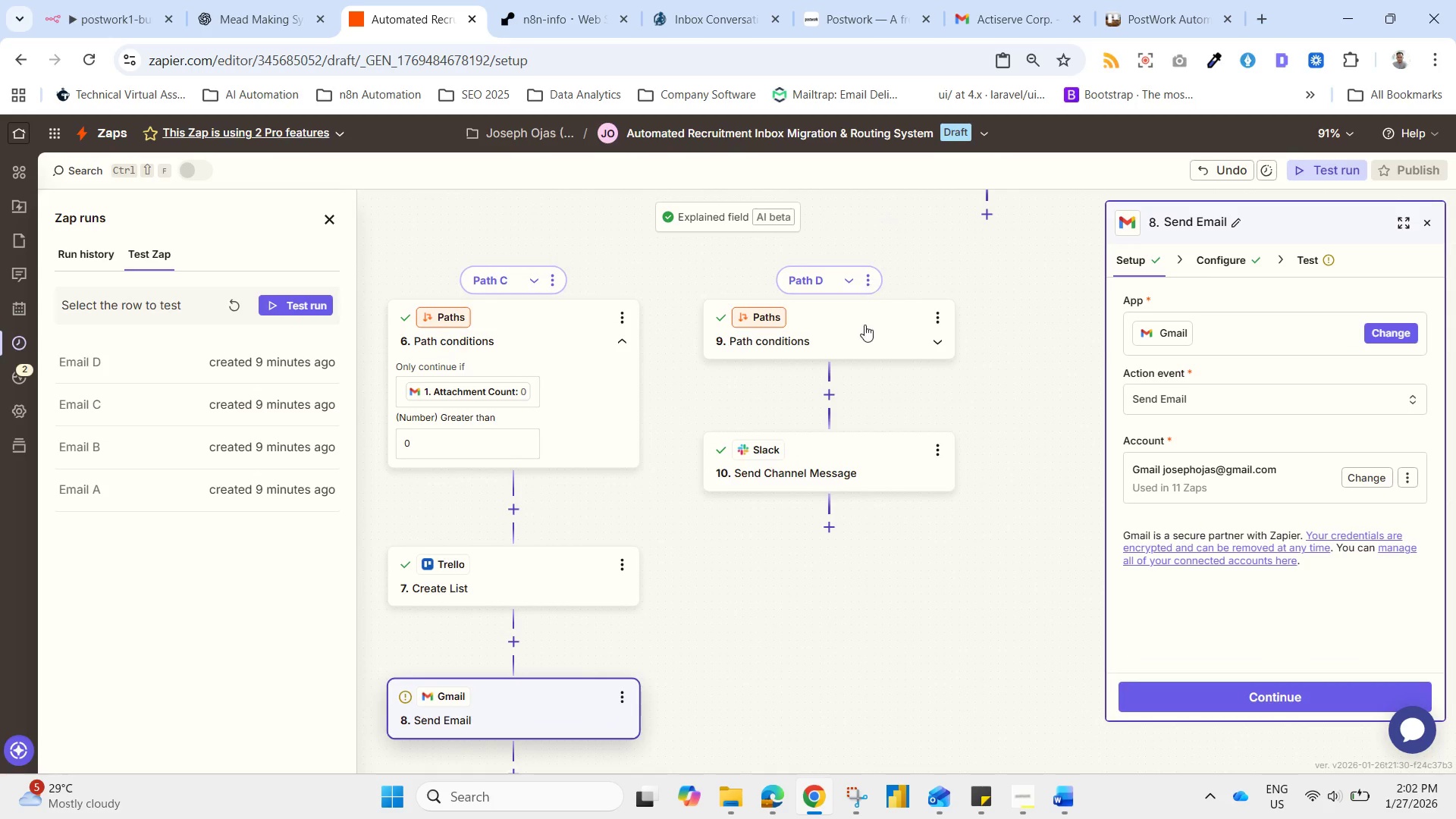 
left_click_drag(start_coordinate=[864, 329], to_coordinate=[870, 333])
 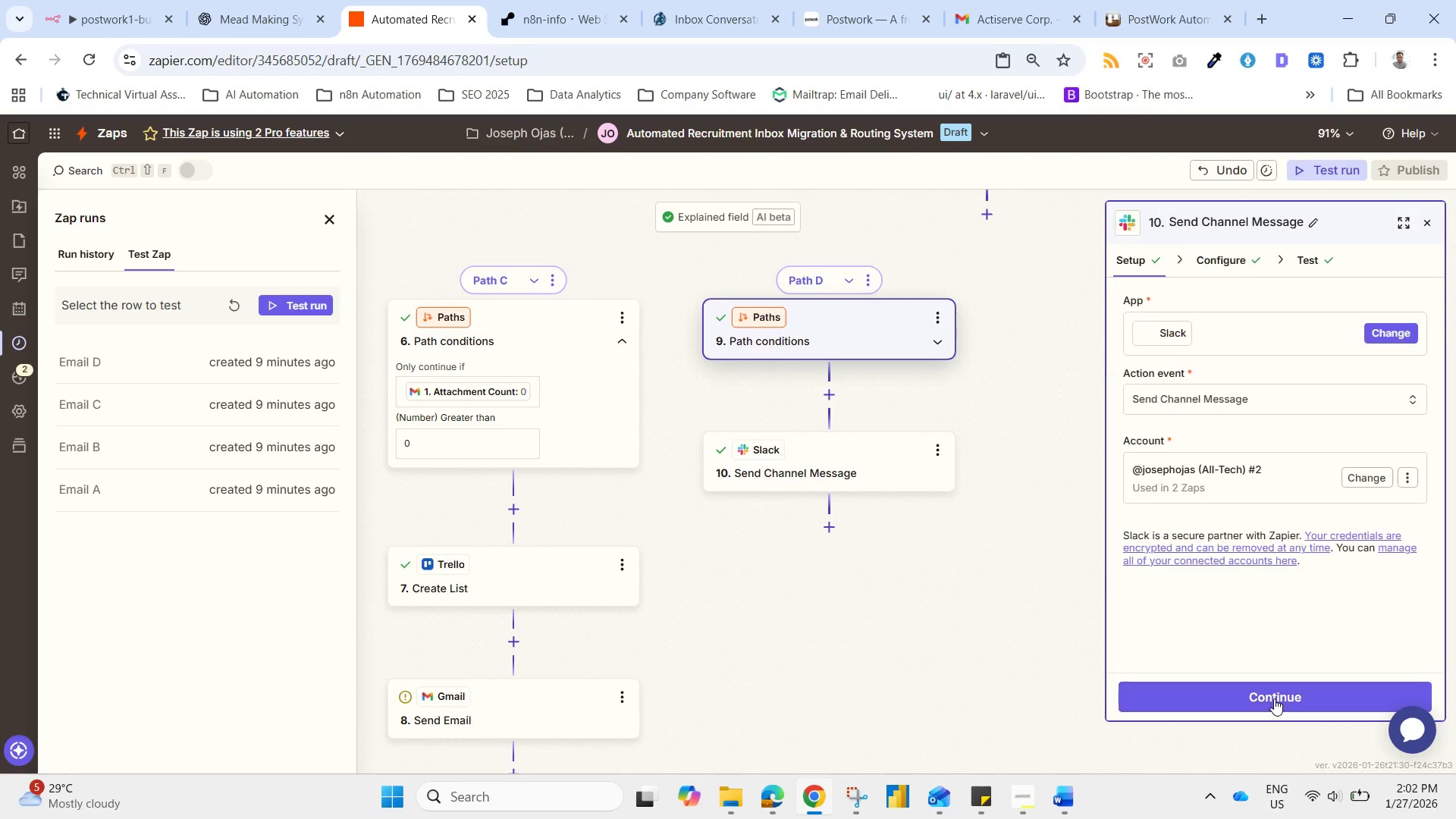 
left_click([1272, 698])
 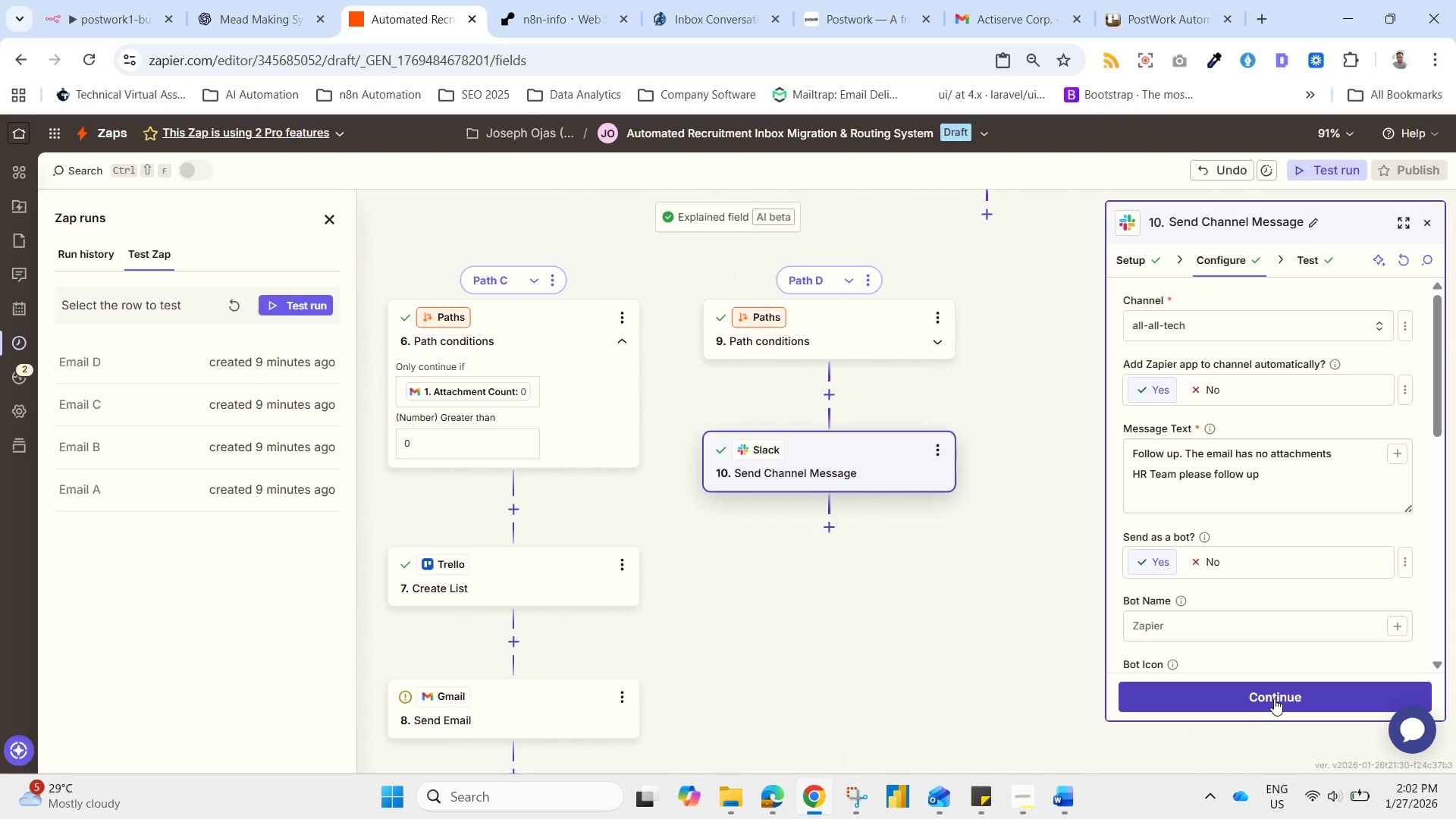 
left_click([1274, 698])
 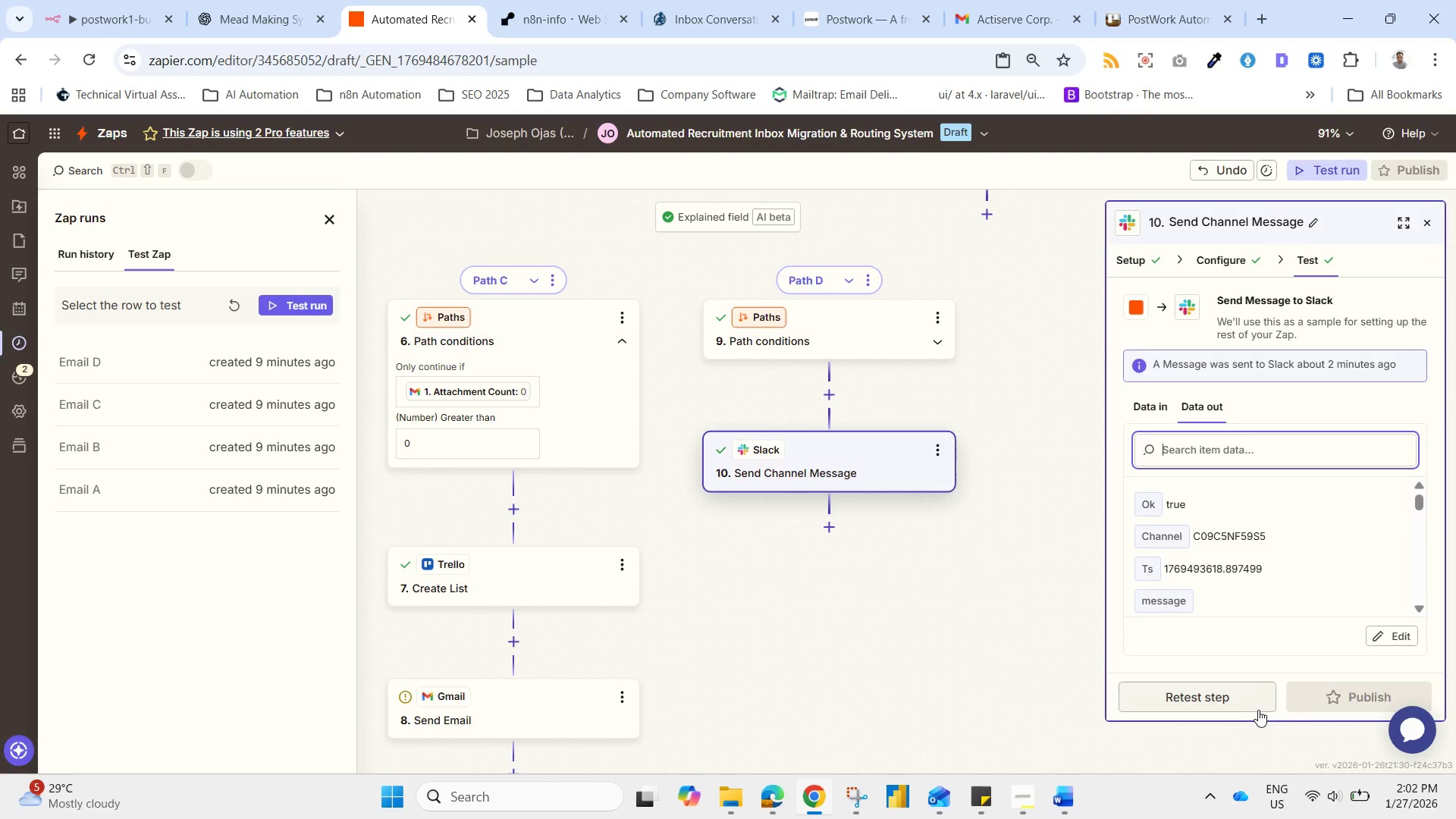 
left_click([1229, 703])
 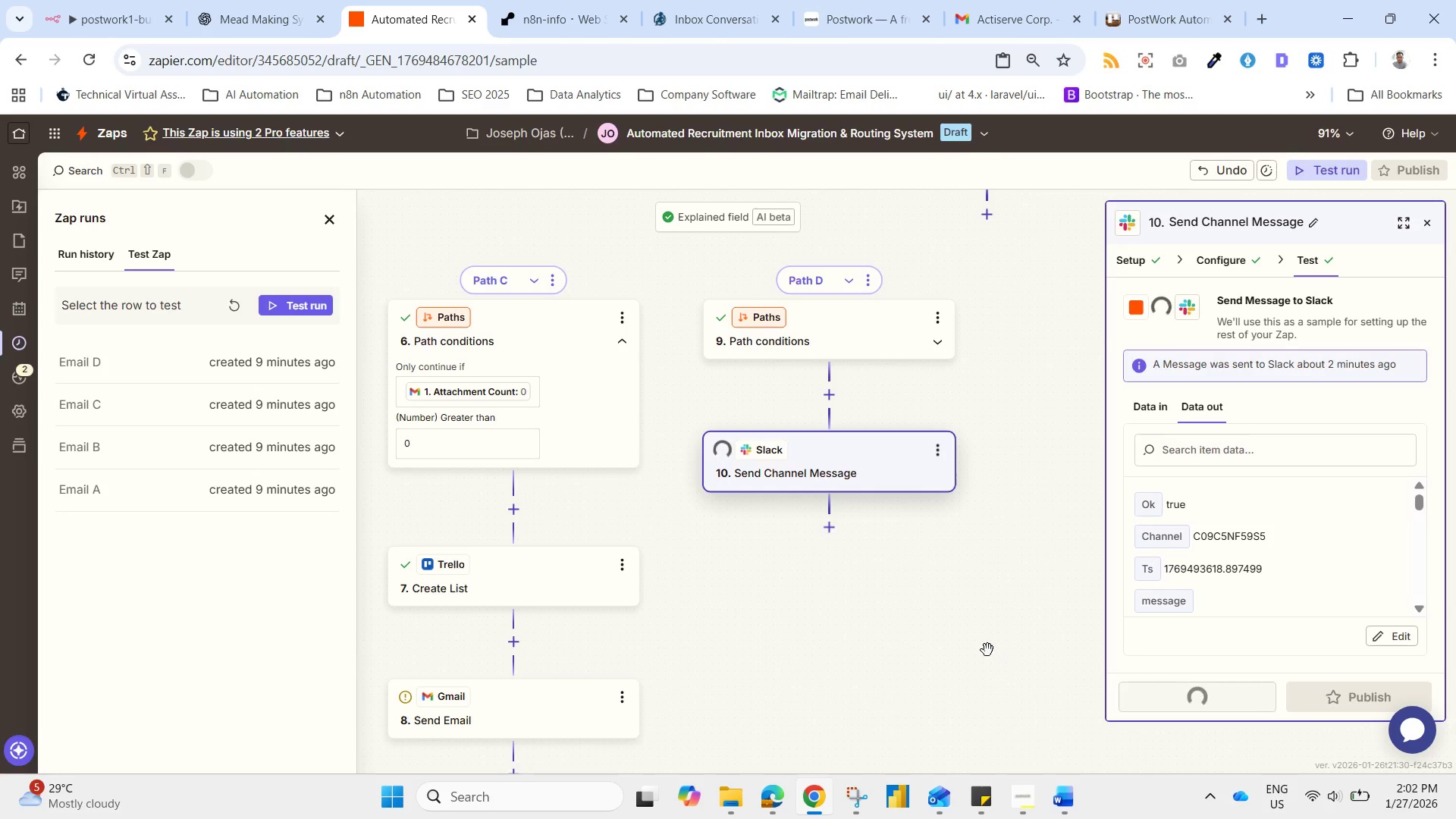 
left_click_drag(start_coordinate=[997, 608], to_coordinate=[844, 818])
 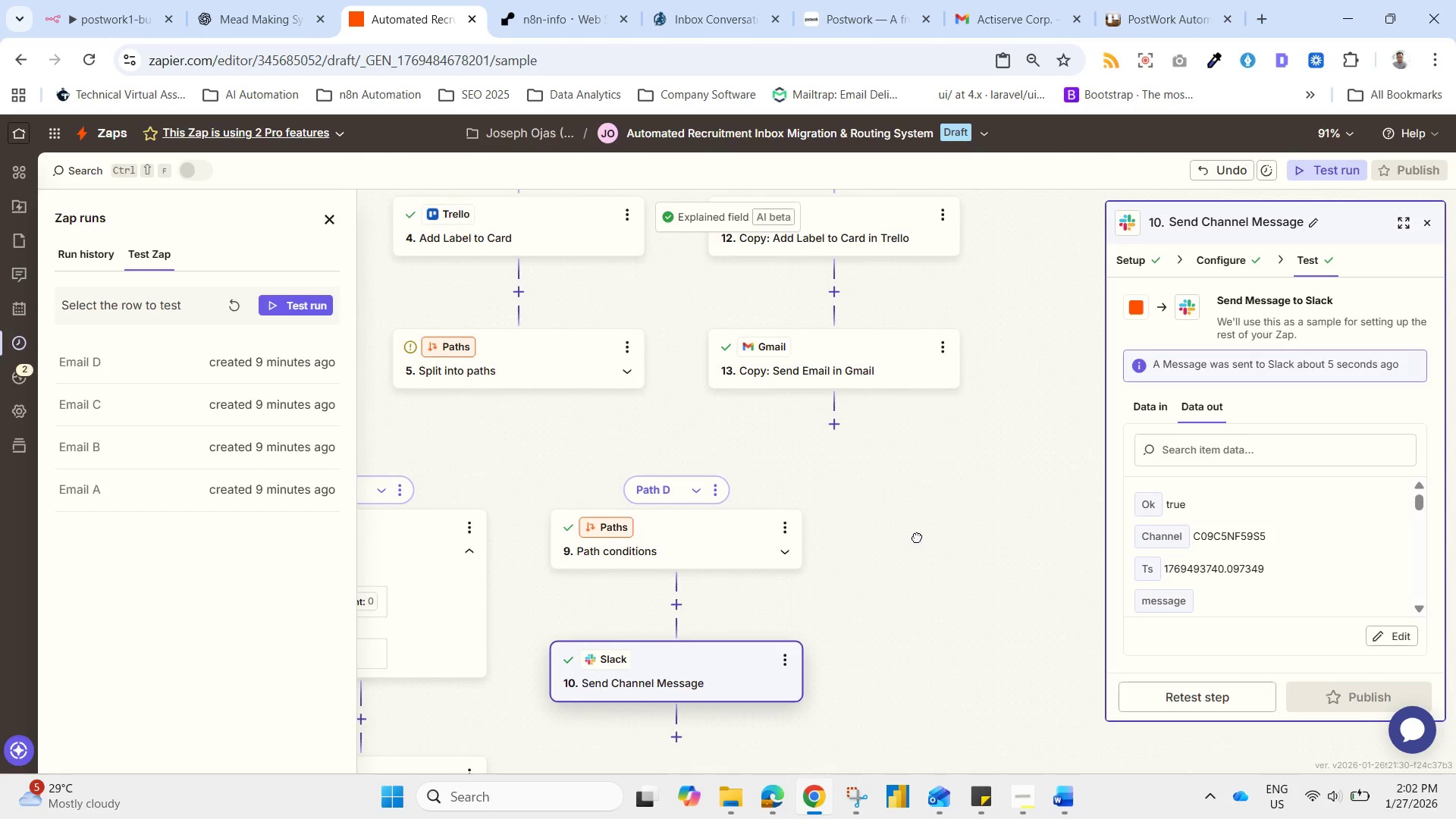 
left_click_drag(start_coordinate=[914, 535], to_coordinate=[791, 494])
 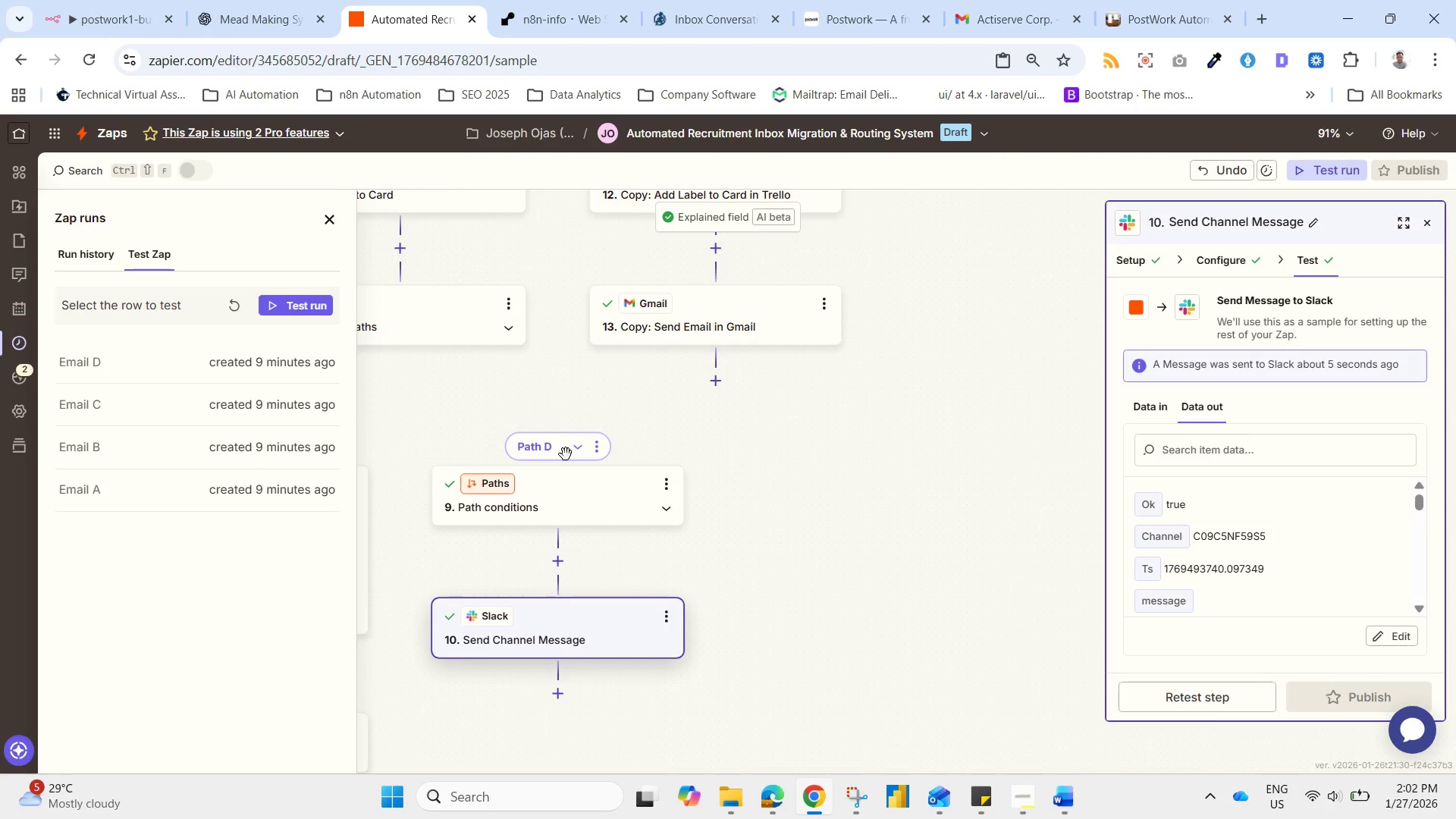 
left_click([563, 454])
 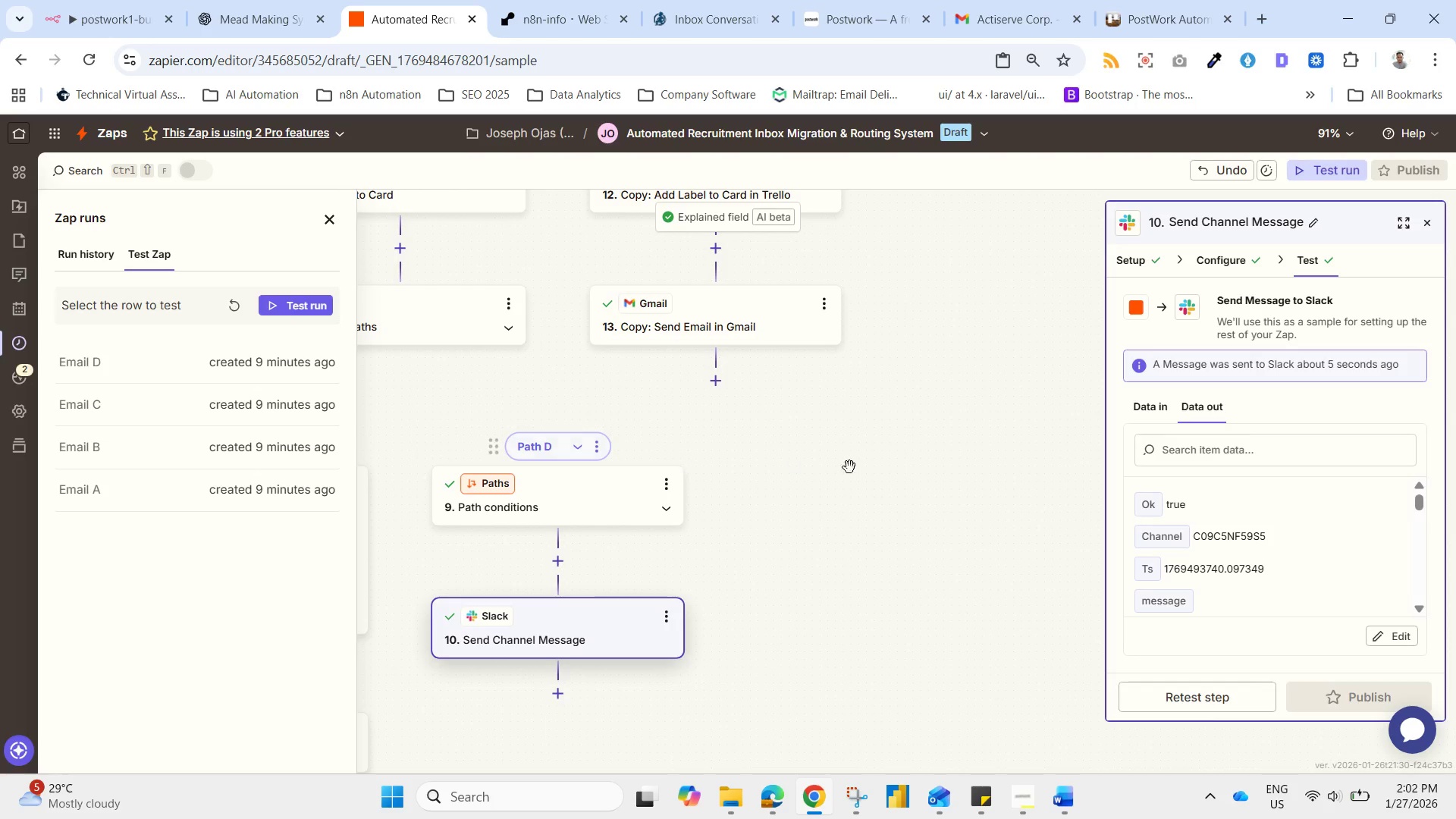 
left_click_drag(start_coordinate=[862, 470], to_coordinate=[1088, 511])
 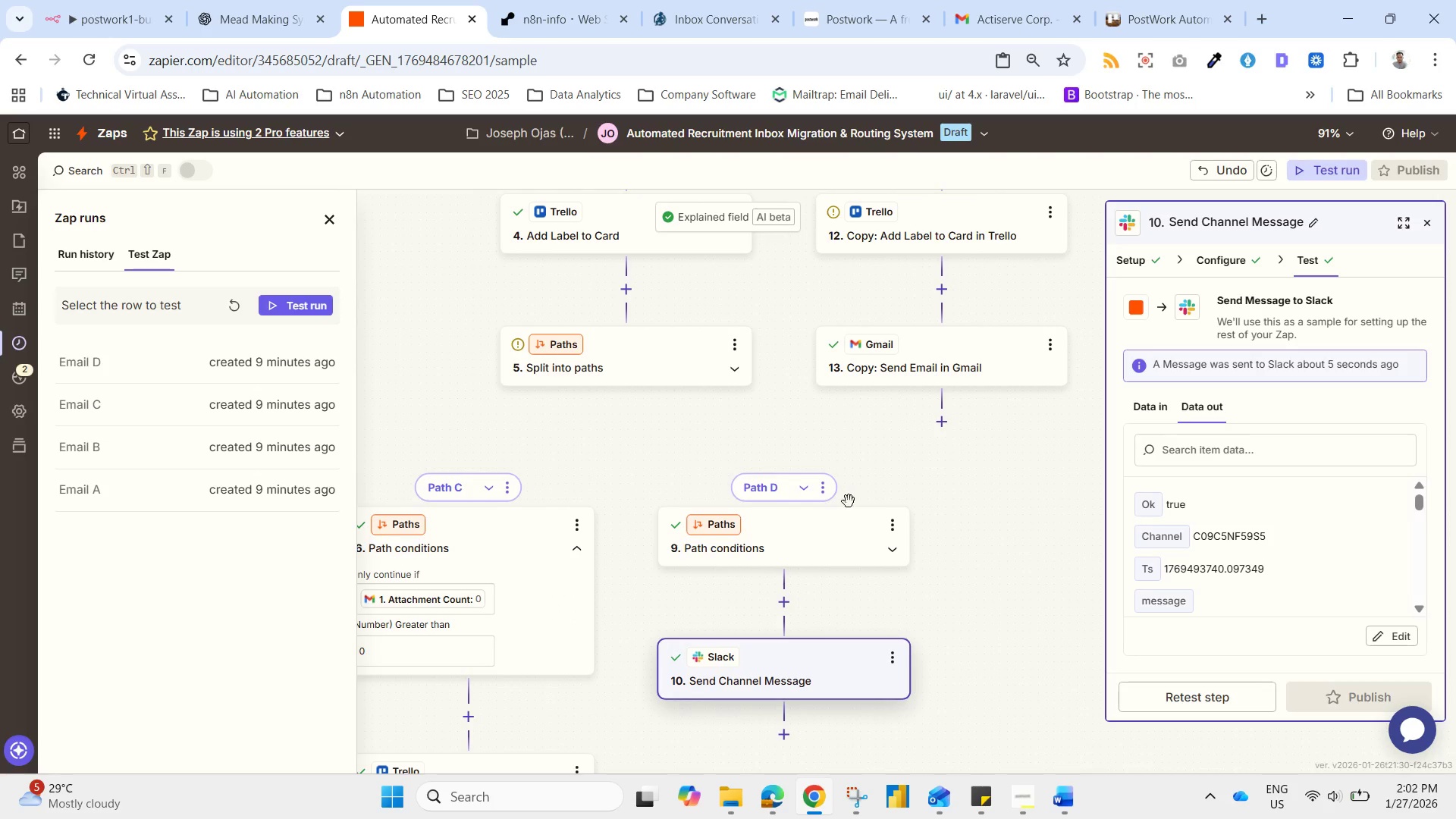 
hold_key(key=ControlLeft, duration=0.44)
scroll: coordinate [830, 541], scroll_direction: down, amount: 1.0
 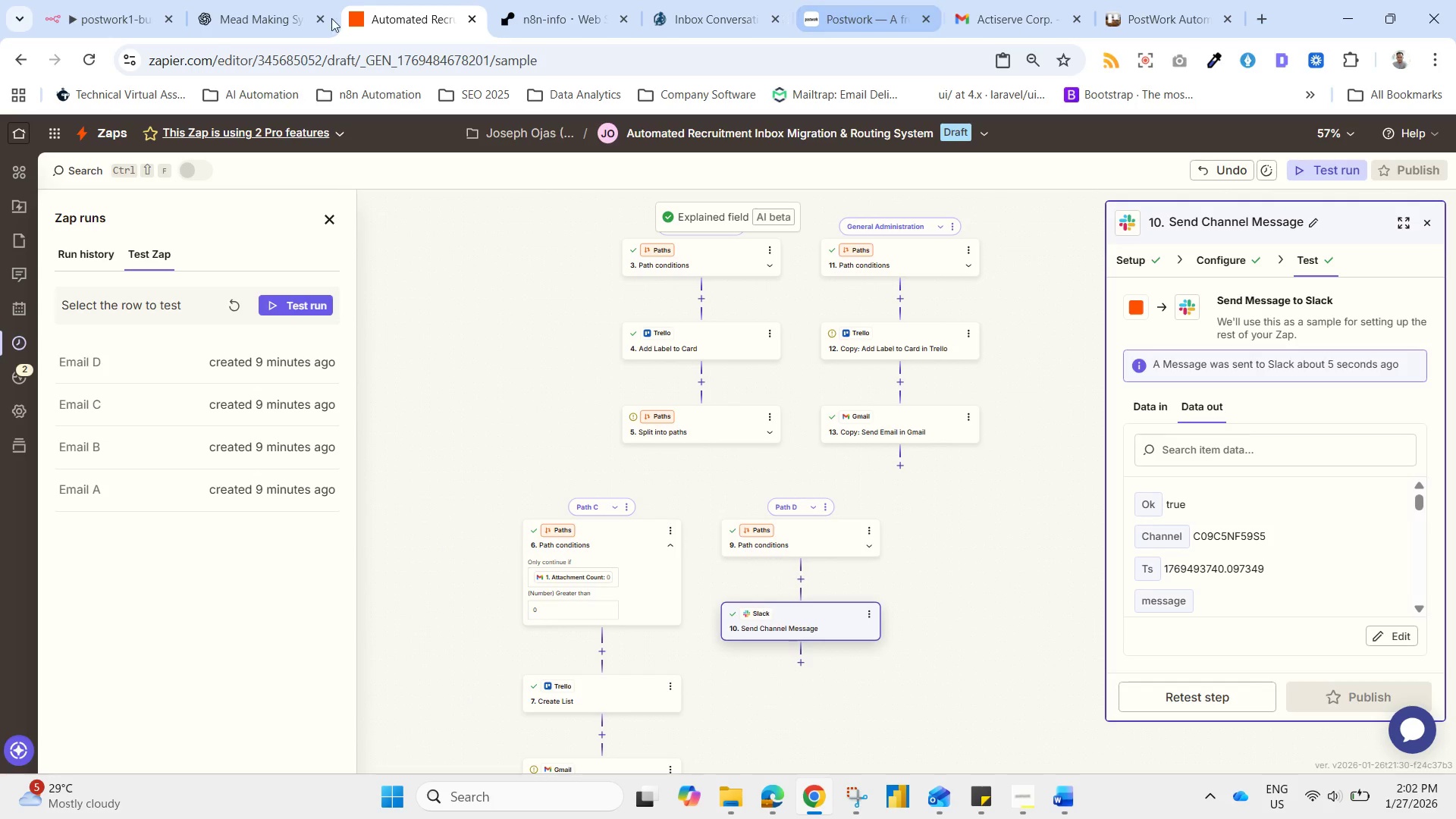 
mouse_move([102, 67])
 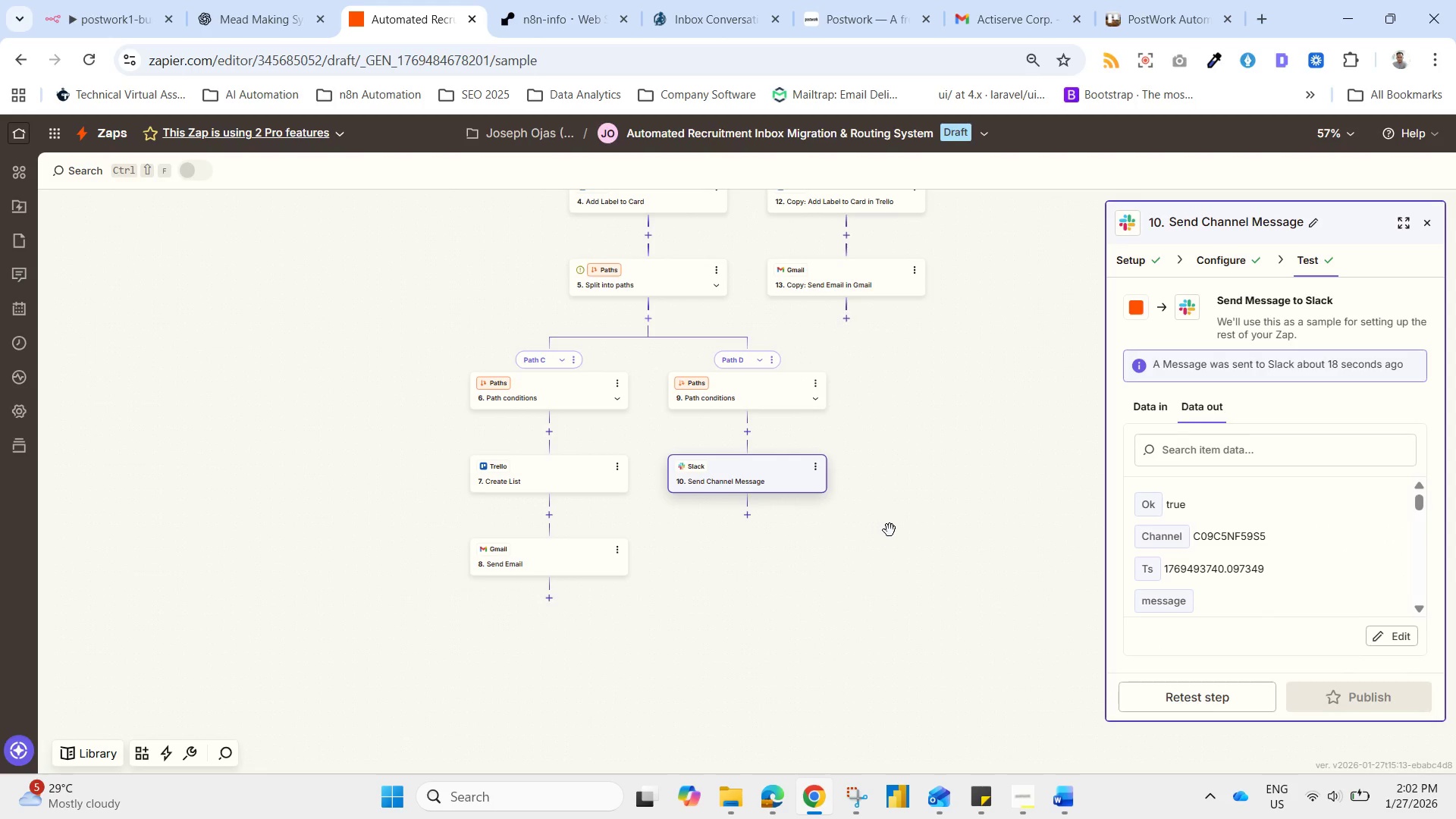 
left_click_drag(start_coordinate=[940, 400], to_coordinate=[934, 625])
 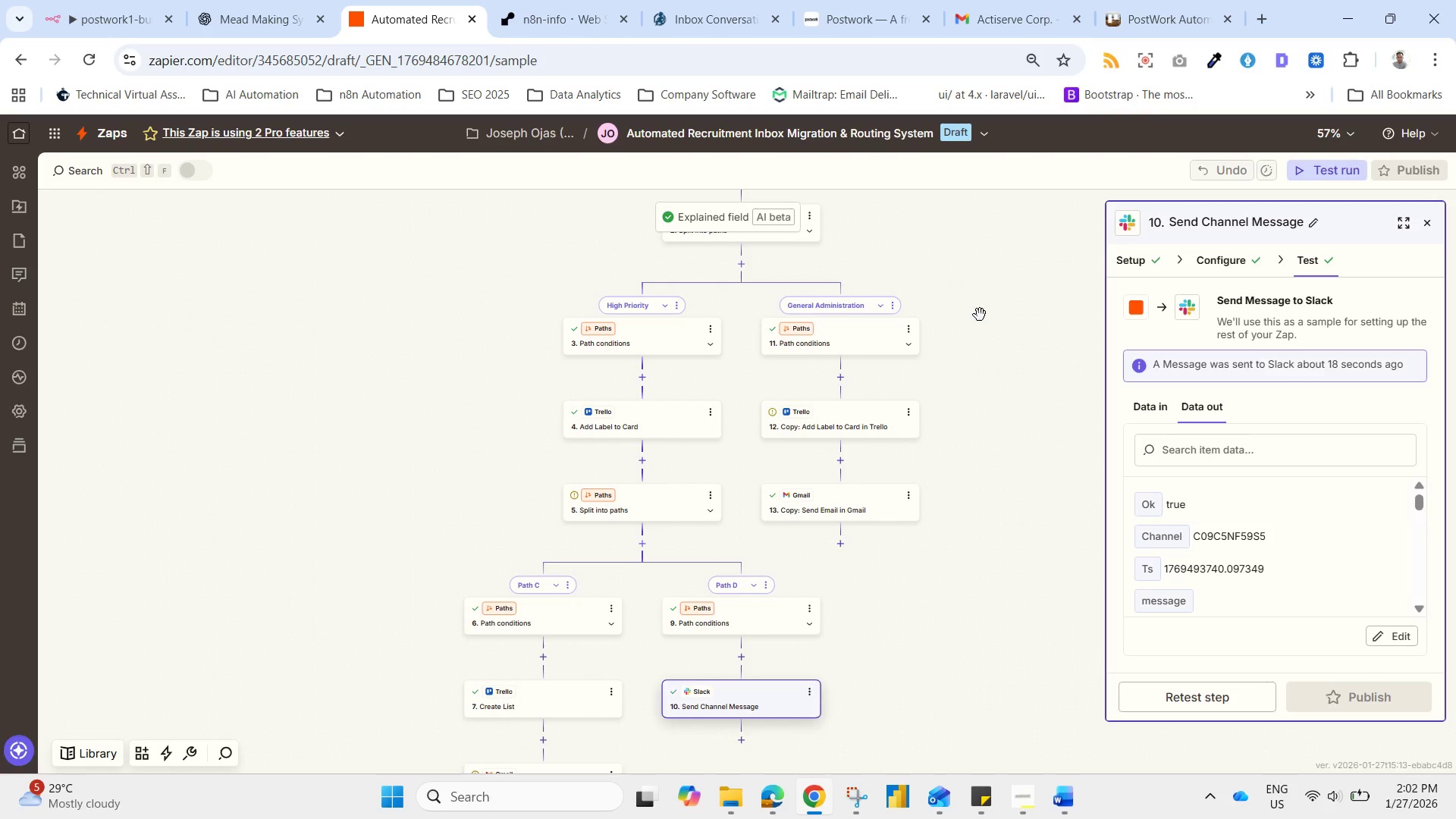 
left_click_drag(start_coordinate=[959, 636], to_coordinate=[1024, 340])
 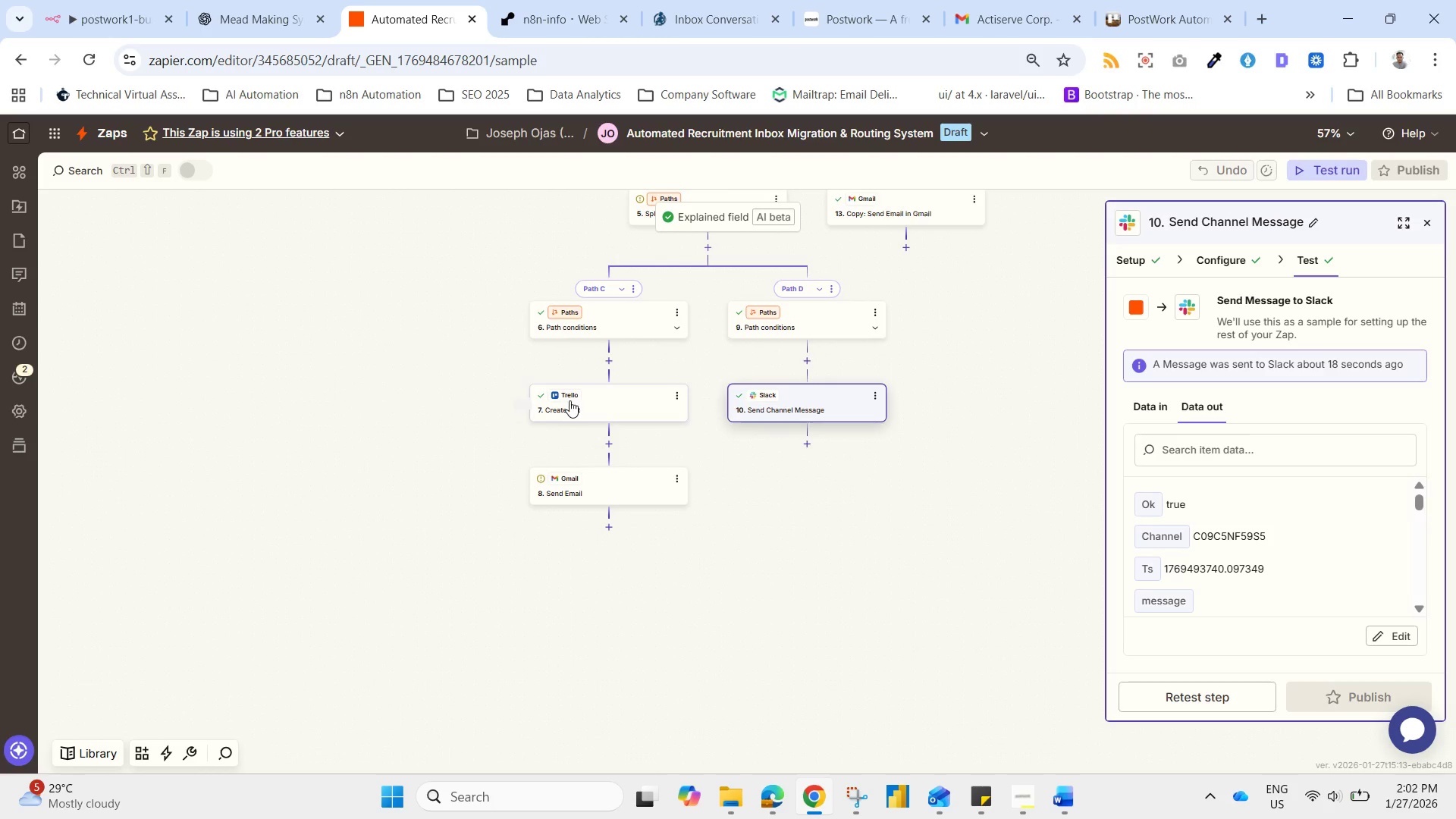 
left_click([570, 400])
 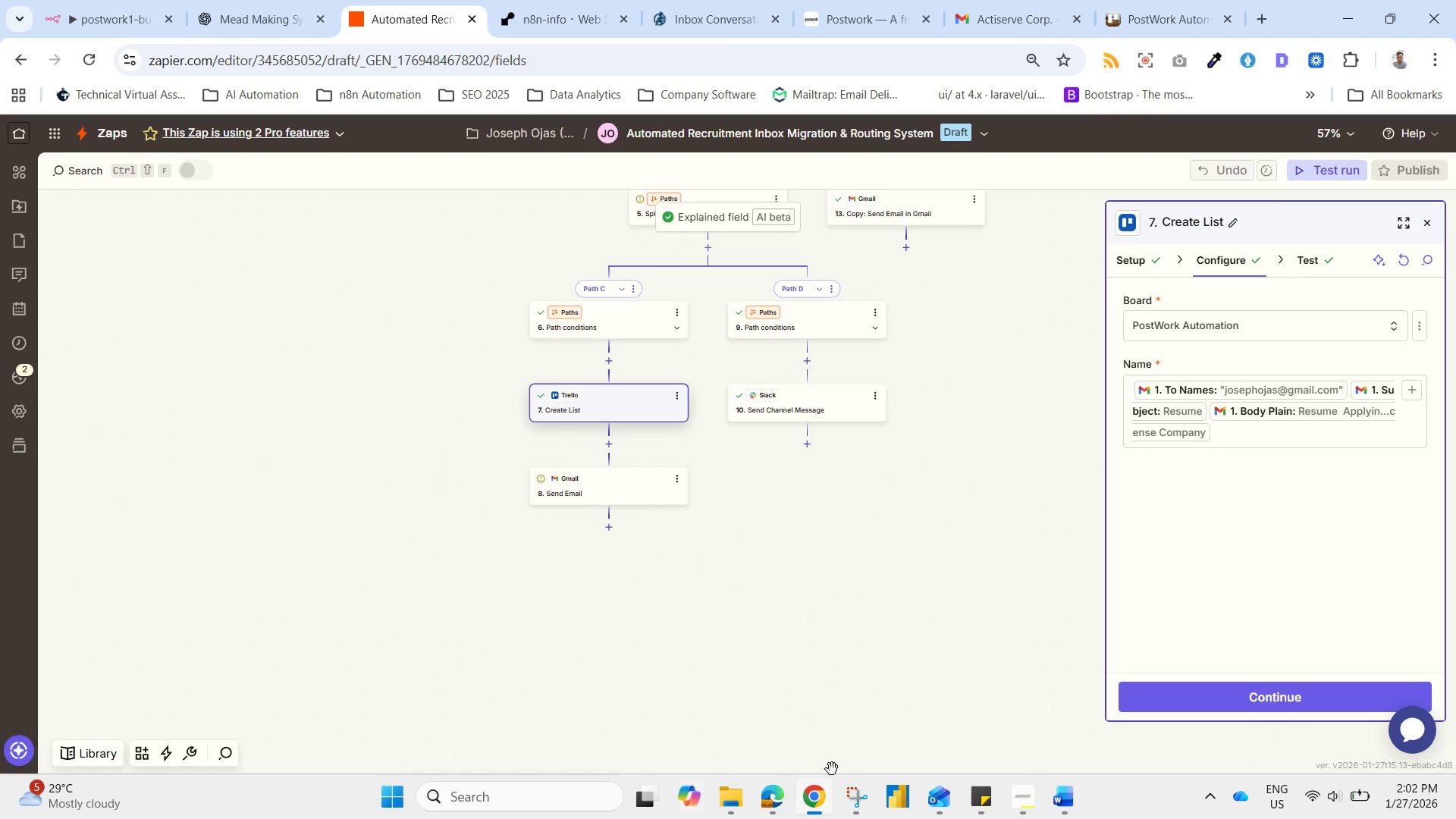 
wait(5.77)
 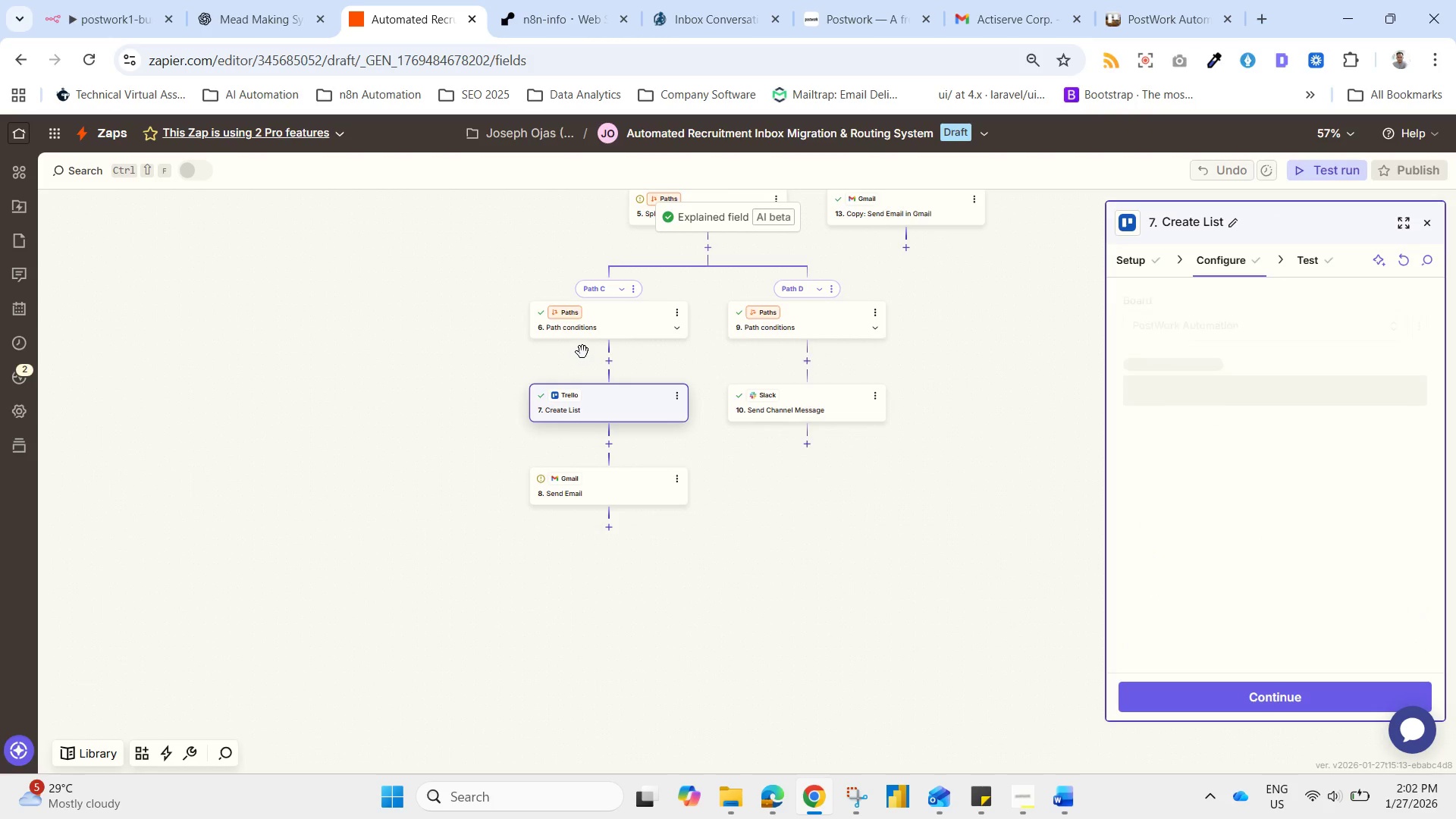 
left_click([934, 805])
 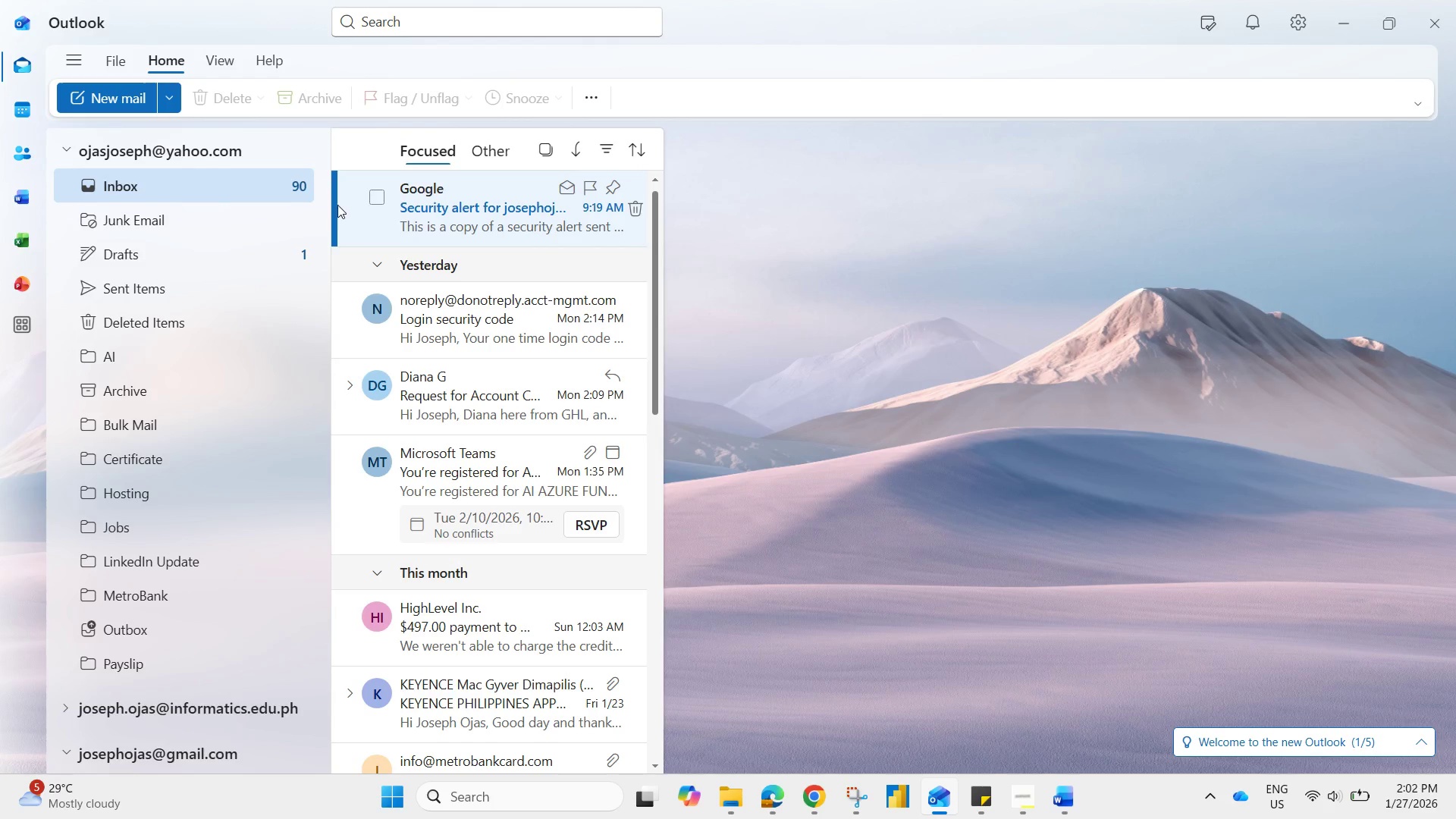 
left_click([118, 90])
 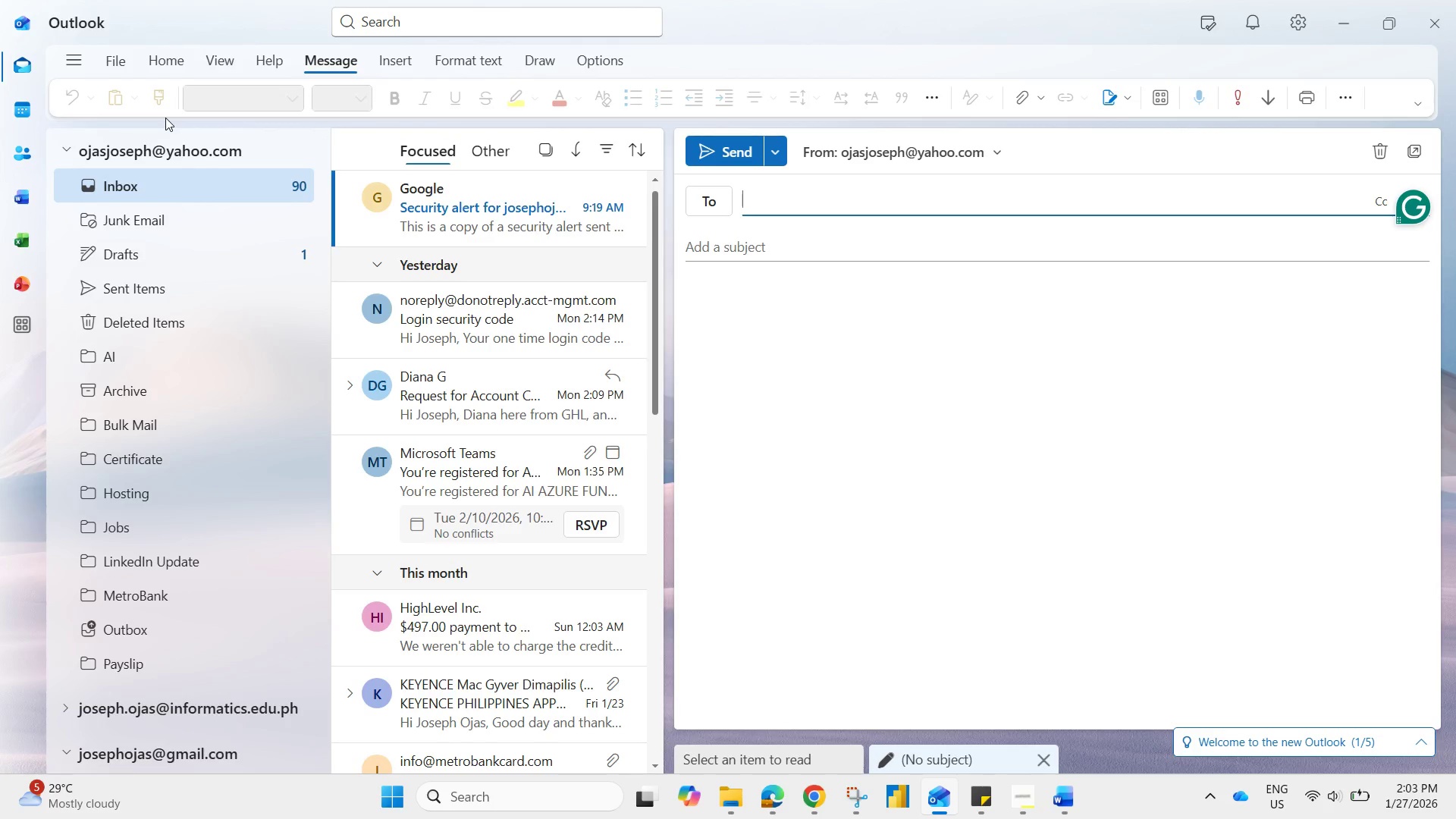 
type(joseph)
 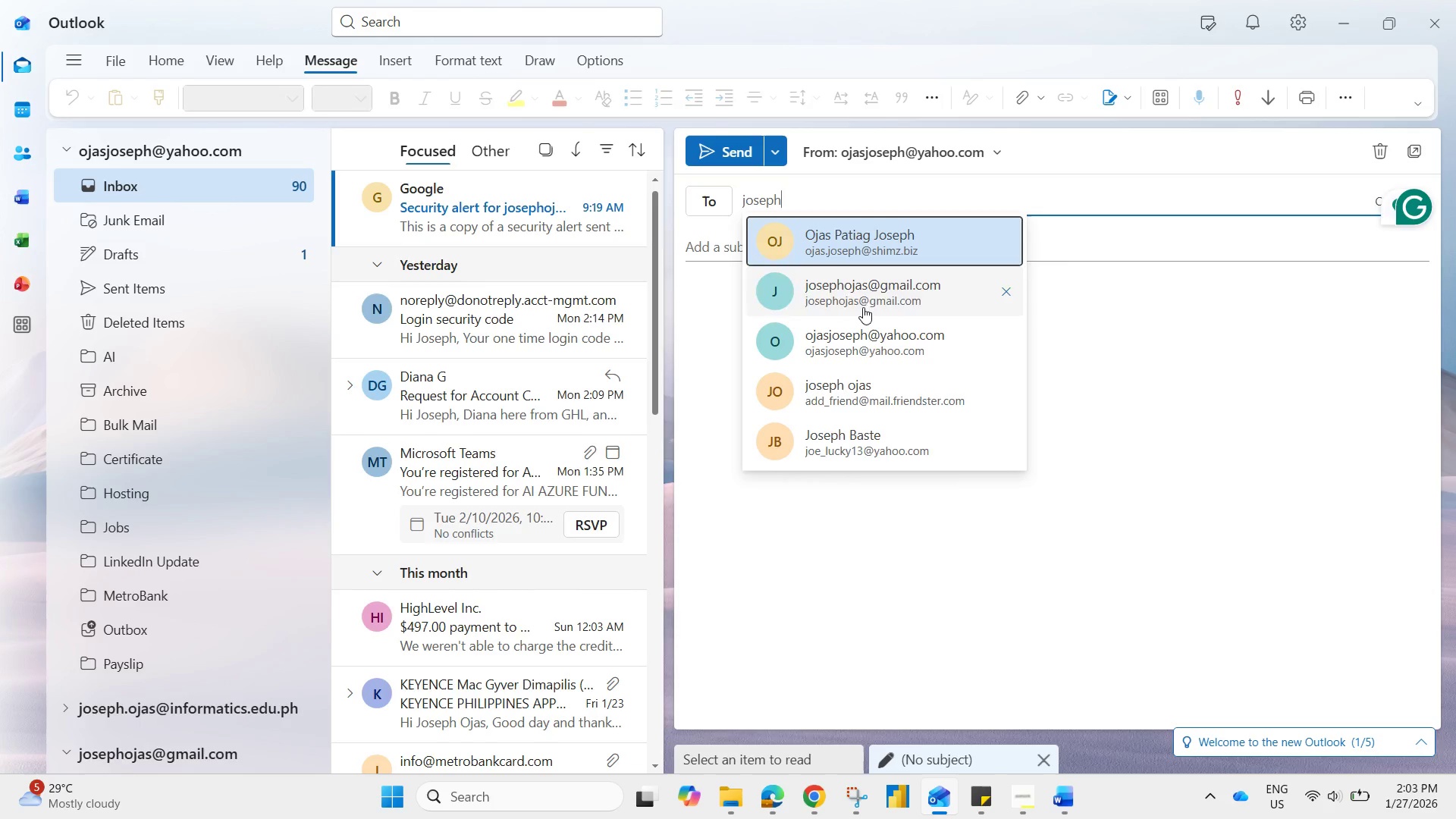 
left_click([790, 244])
 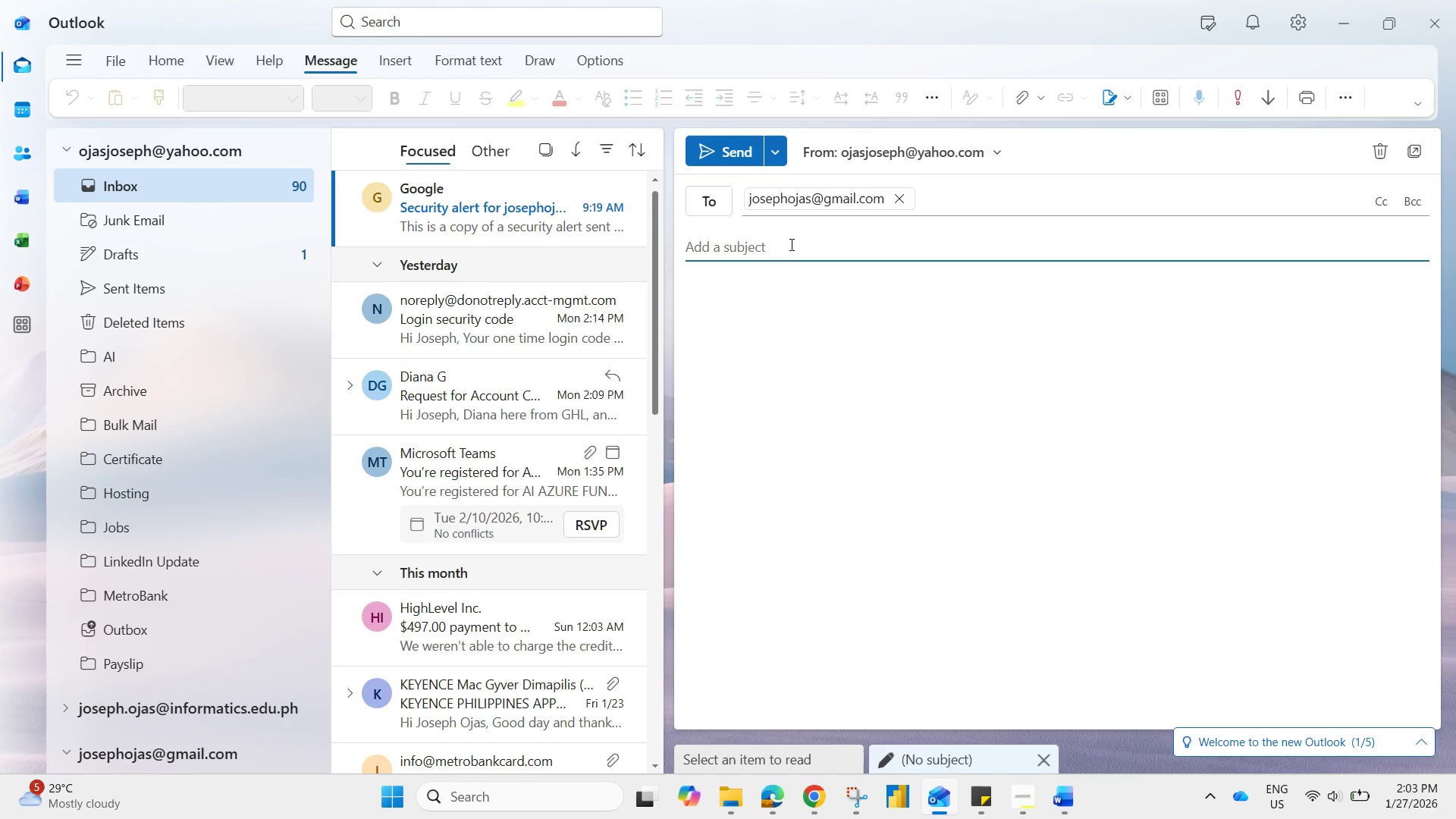 
type(RES)
key(Backspace)
key(Backspace)
type(eume)
 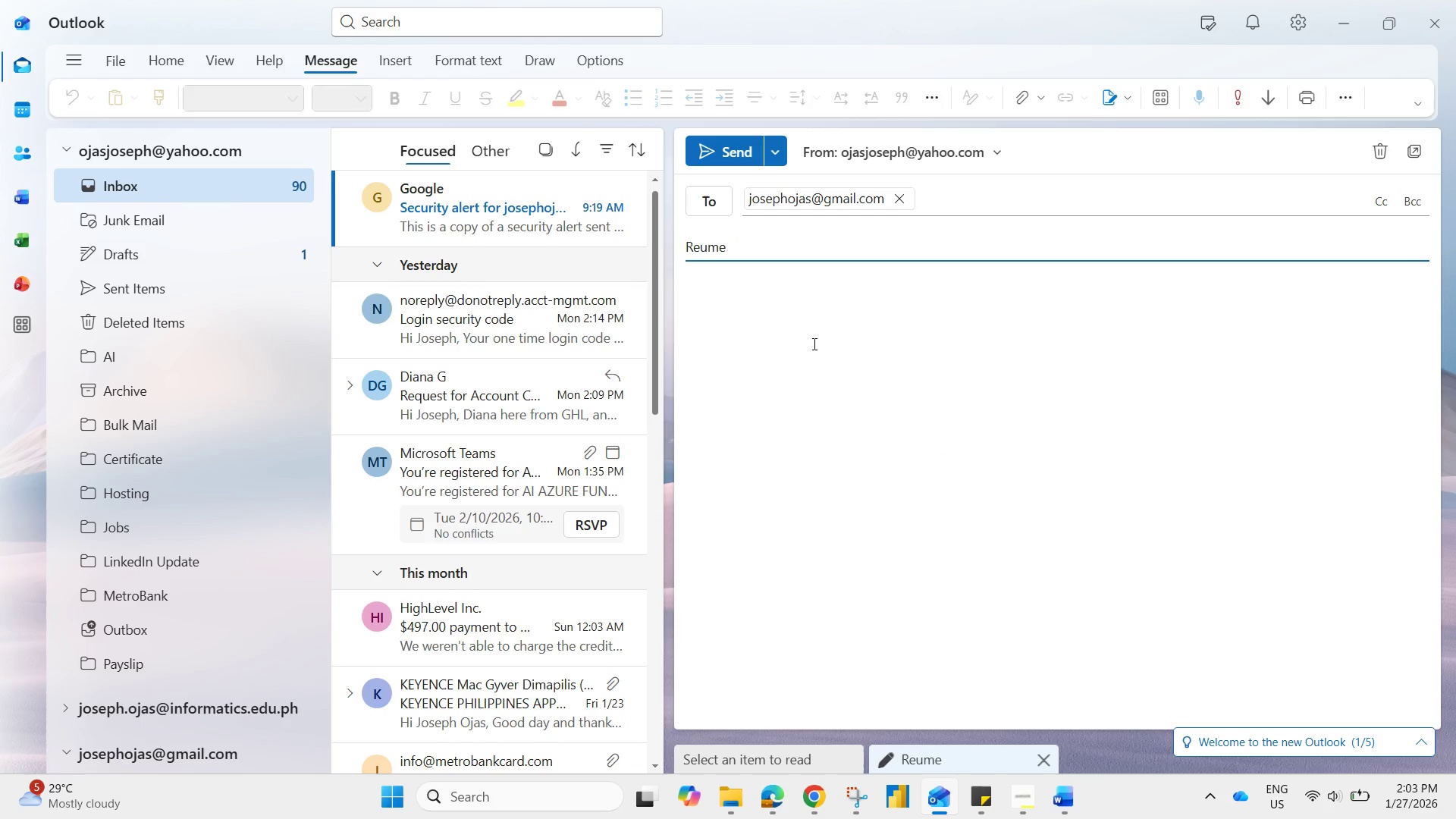 
left_click([813, 344])
 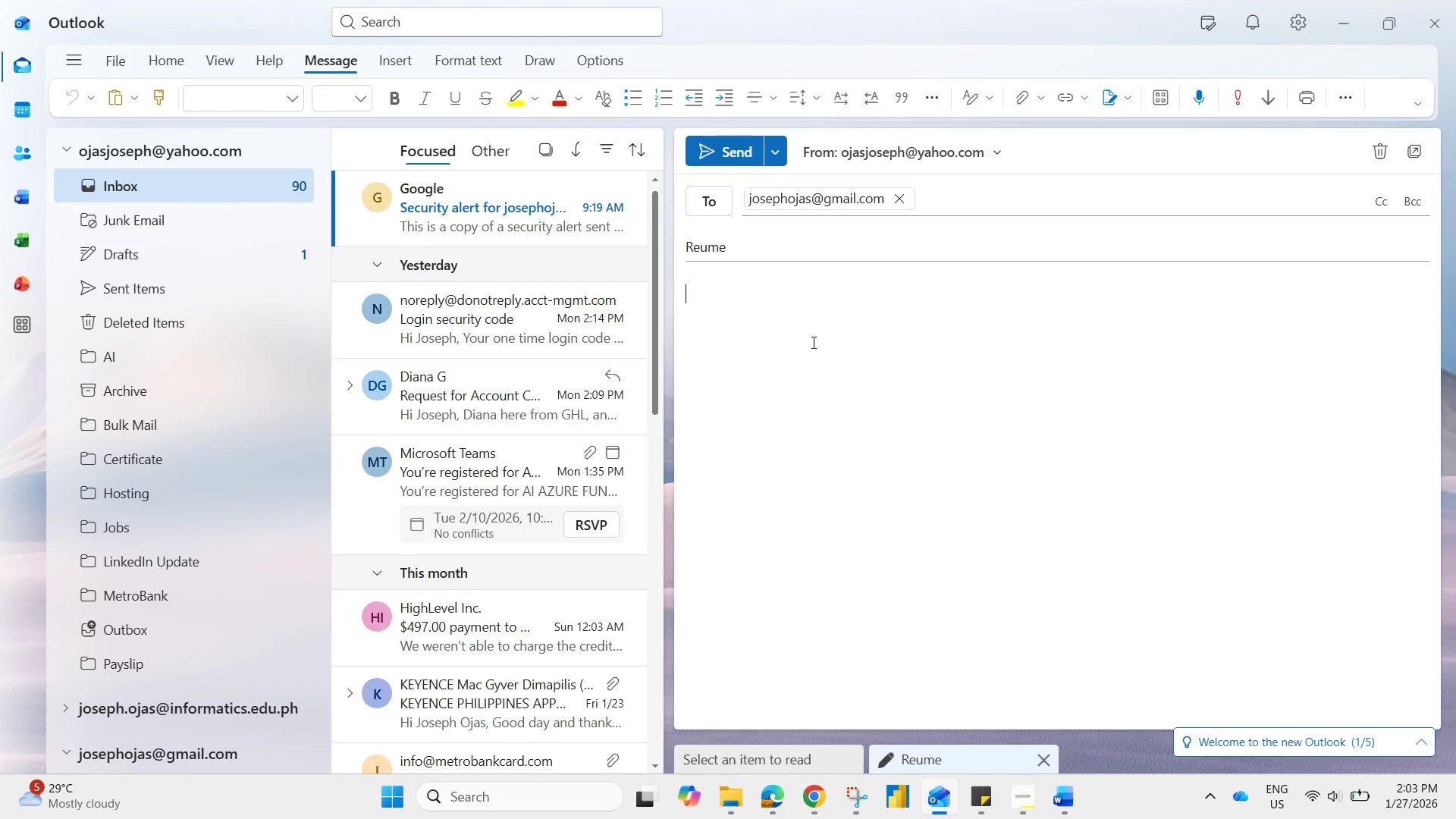 
key(Control+V)
 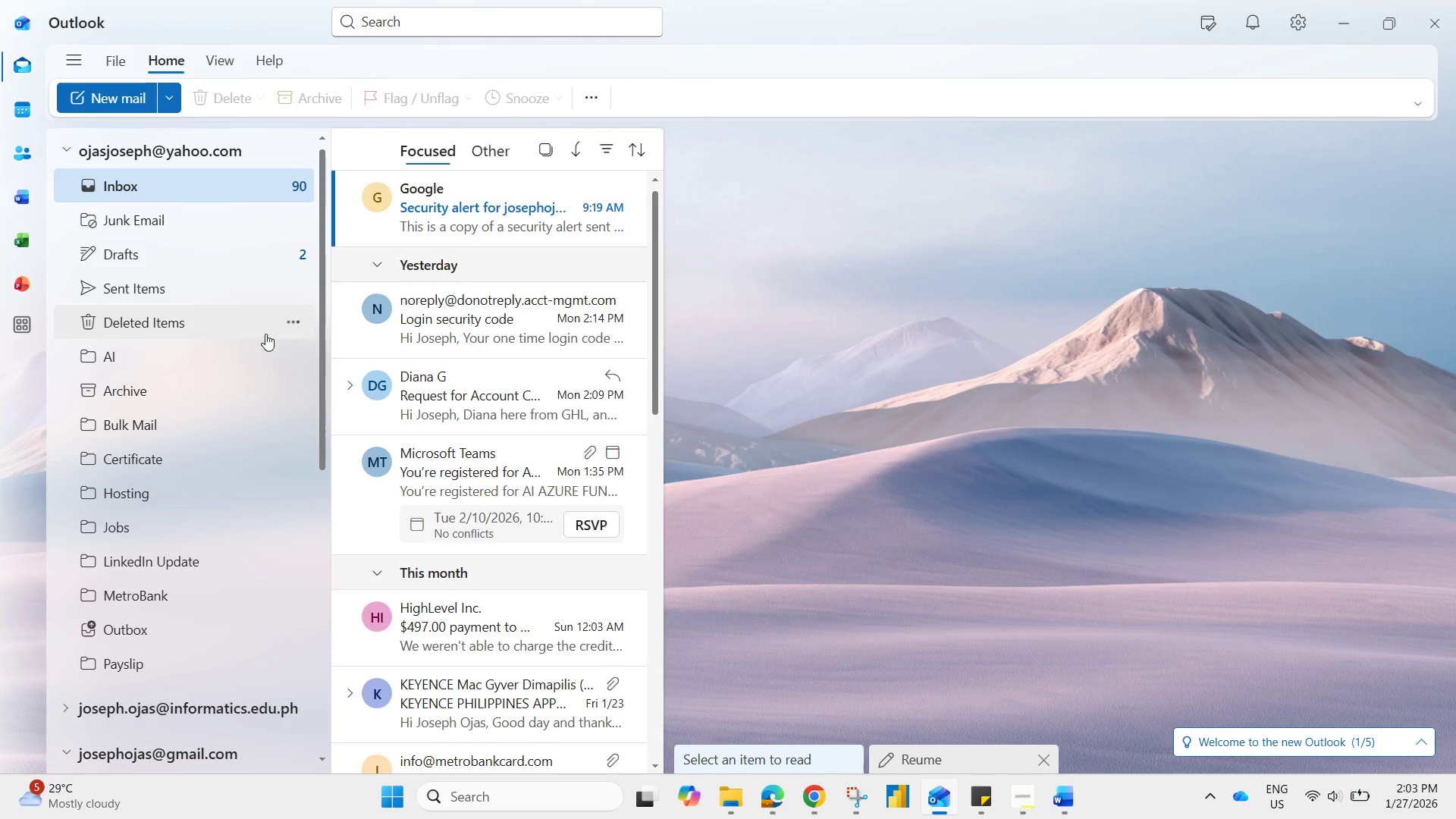 
left_click_drag(start_coordinate=[153, 287], to_coordinate=[157, 289])
 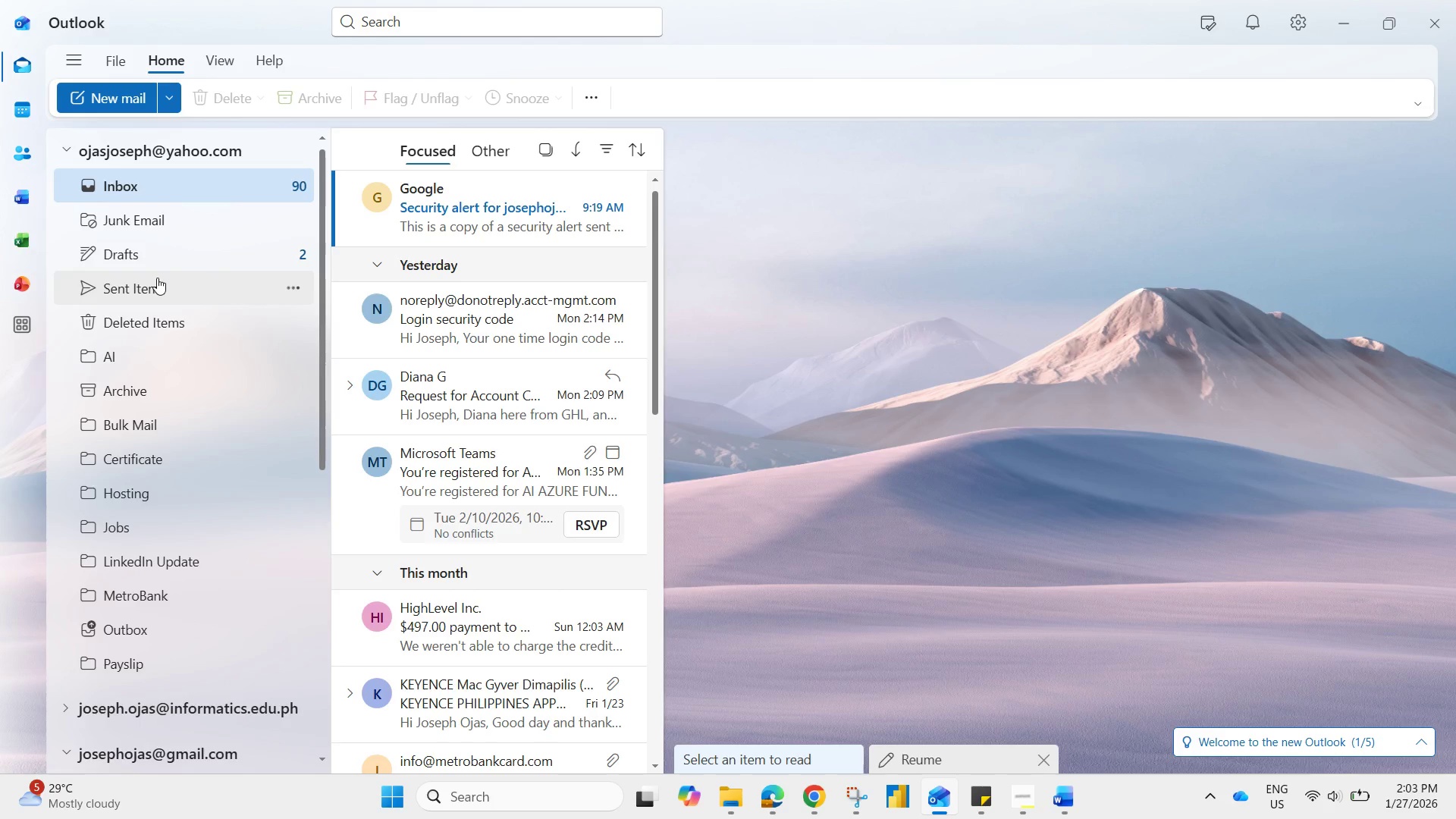 
left_click([157, 278])
 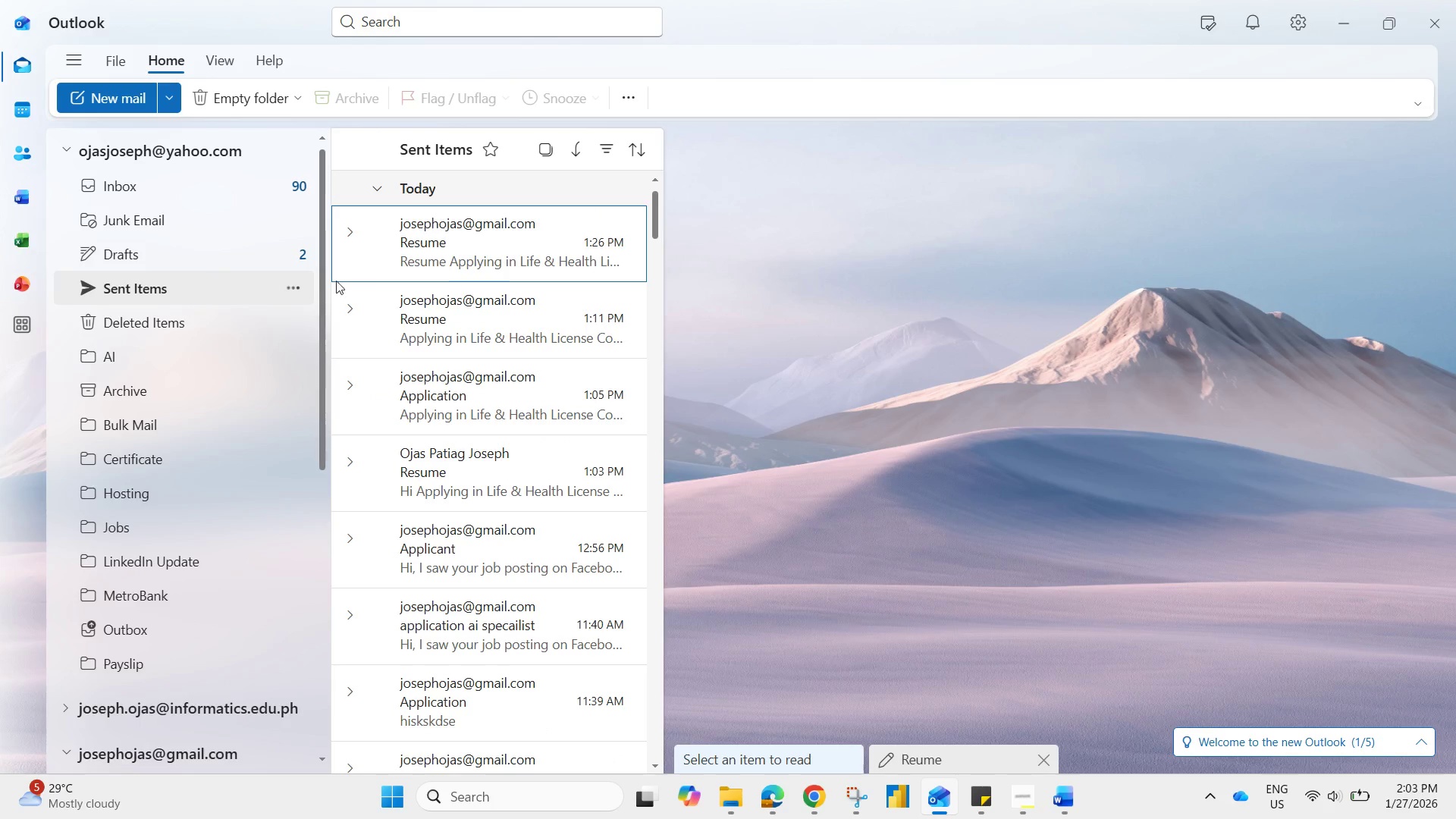 
left_click([435, 267])
 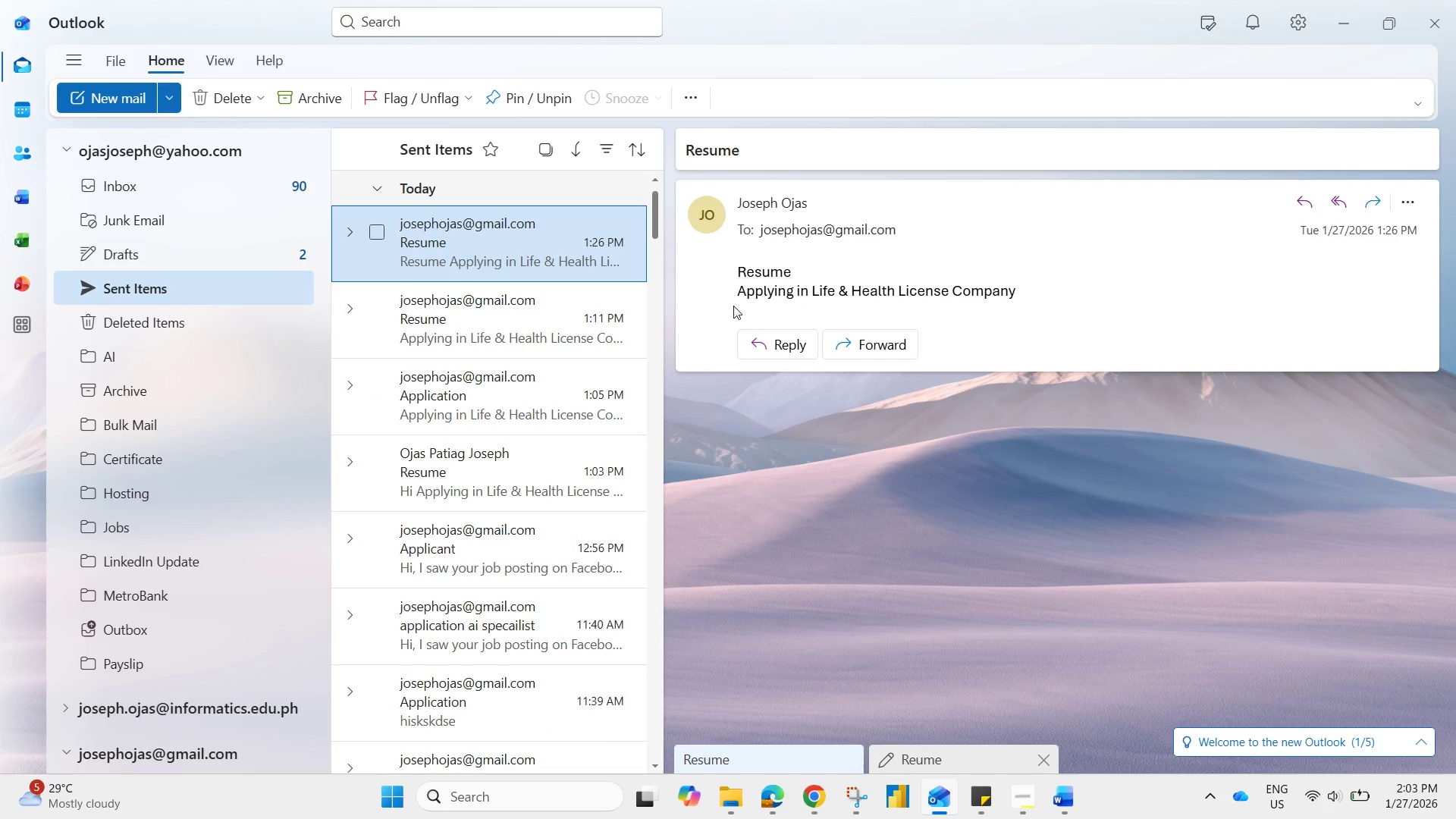 
left_click_drag(start_coordinate=[735, 292], to_coordinate=[1042, 283])
 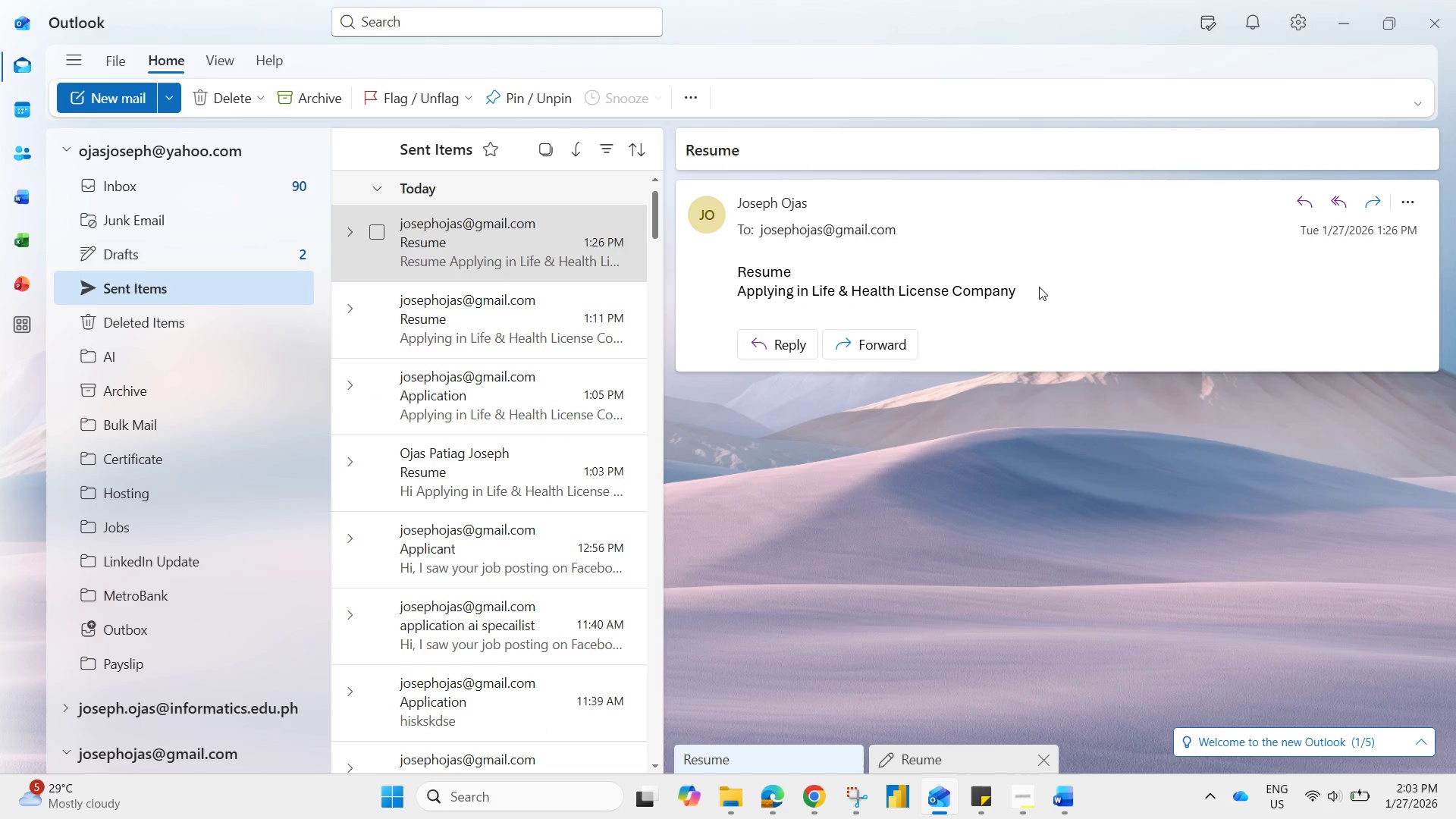 
left_click_drag(start_coordinate=[1039, 285], to_coordinate=[712, 306])
 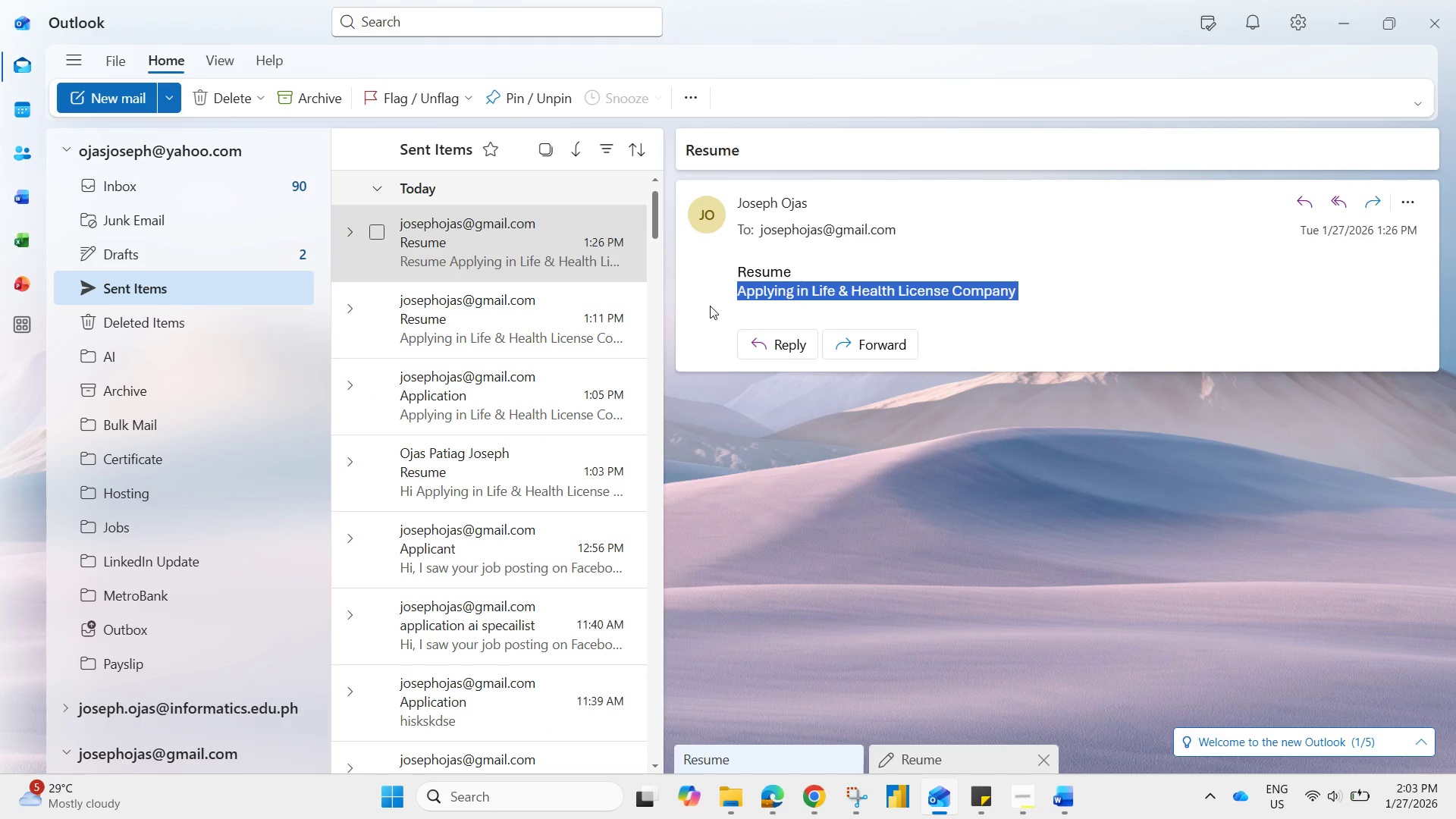 
key(Control+C)
 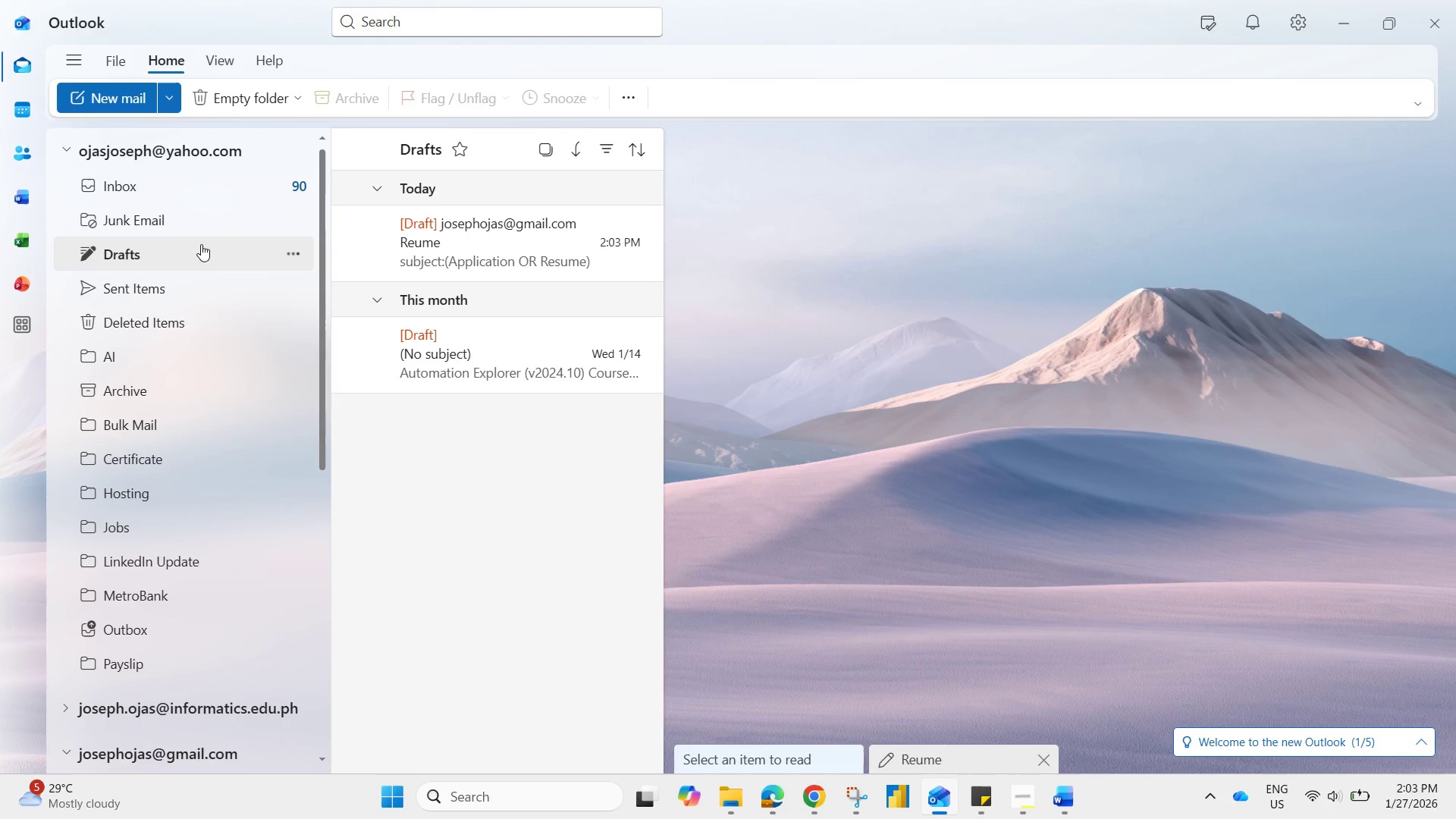 
left_click([500, 247])
 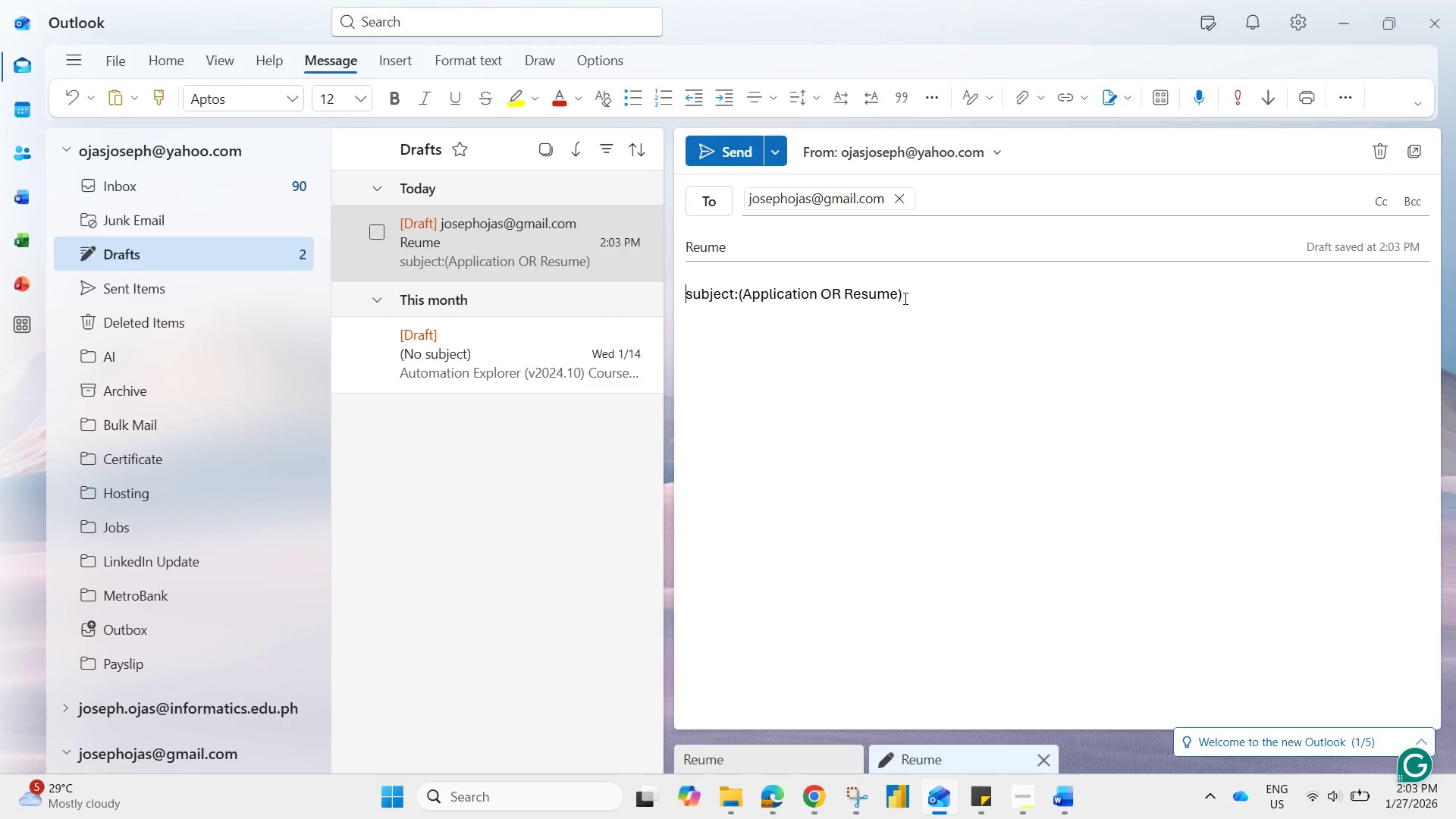 
left_click_drag(start_coordinate=[969, 282], to_coordinate=[629, 297])
 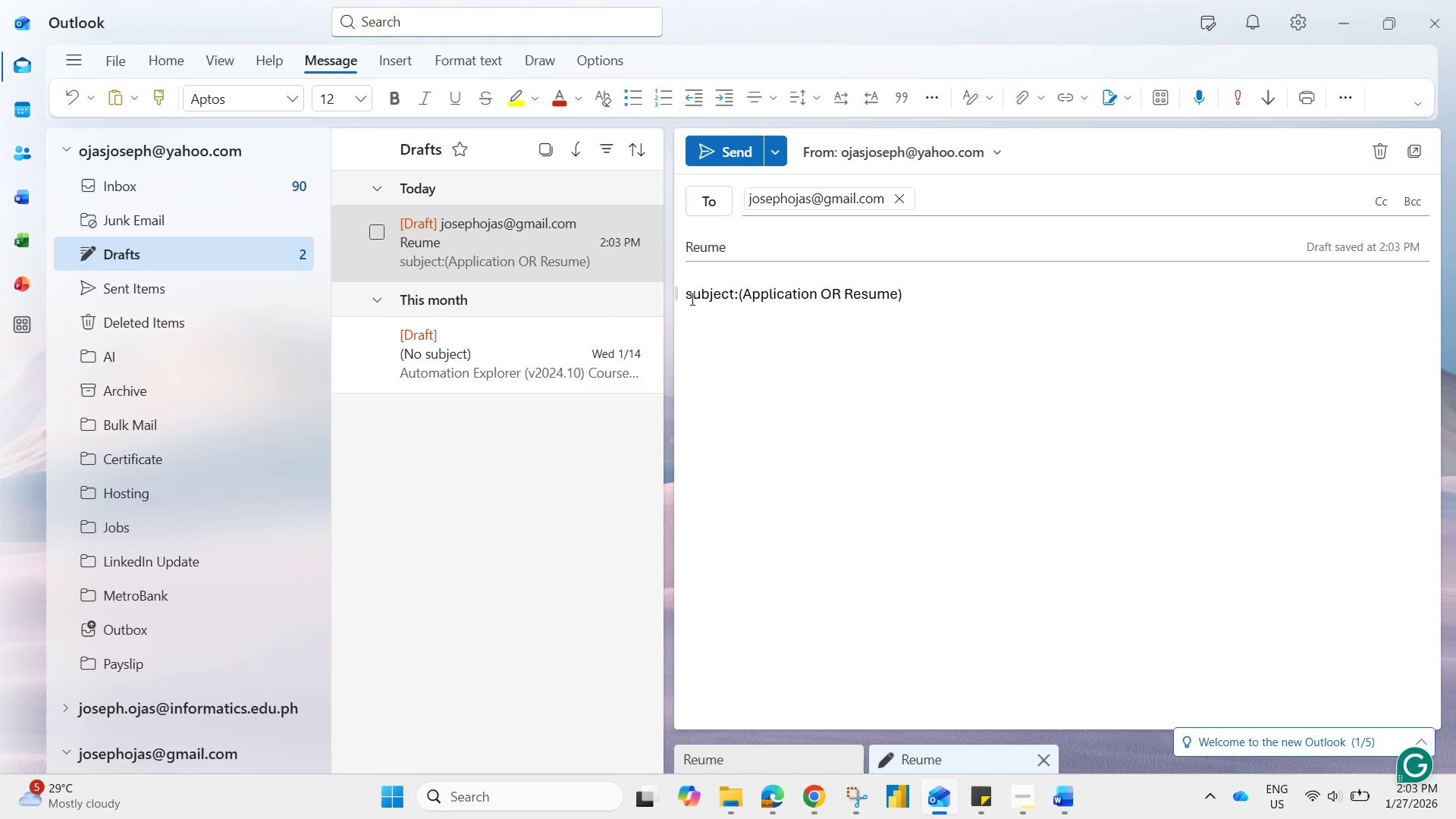 
left_click_drag(start_coordinate=[692, 299], to_coordinate=[925, 253])
 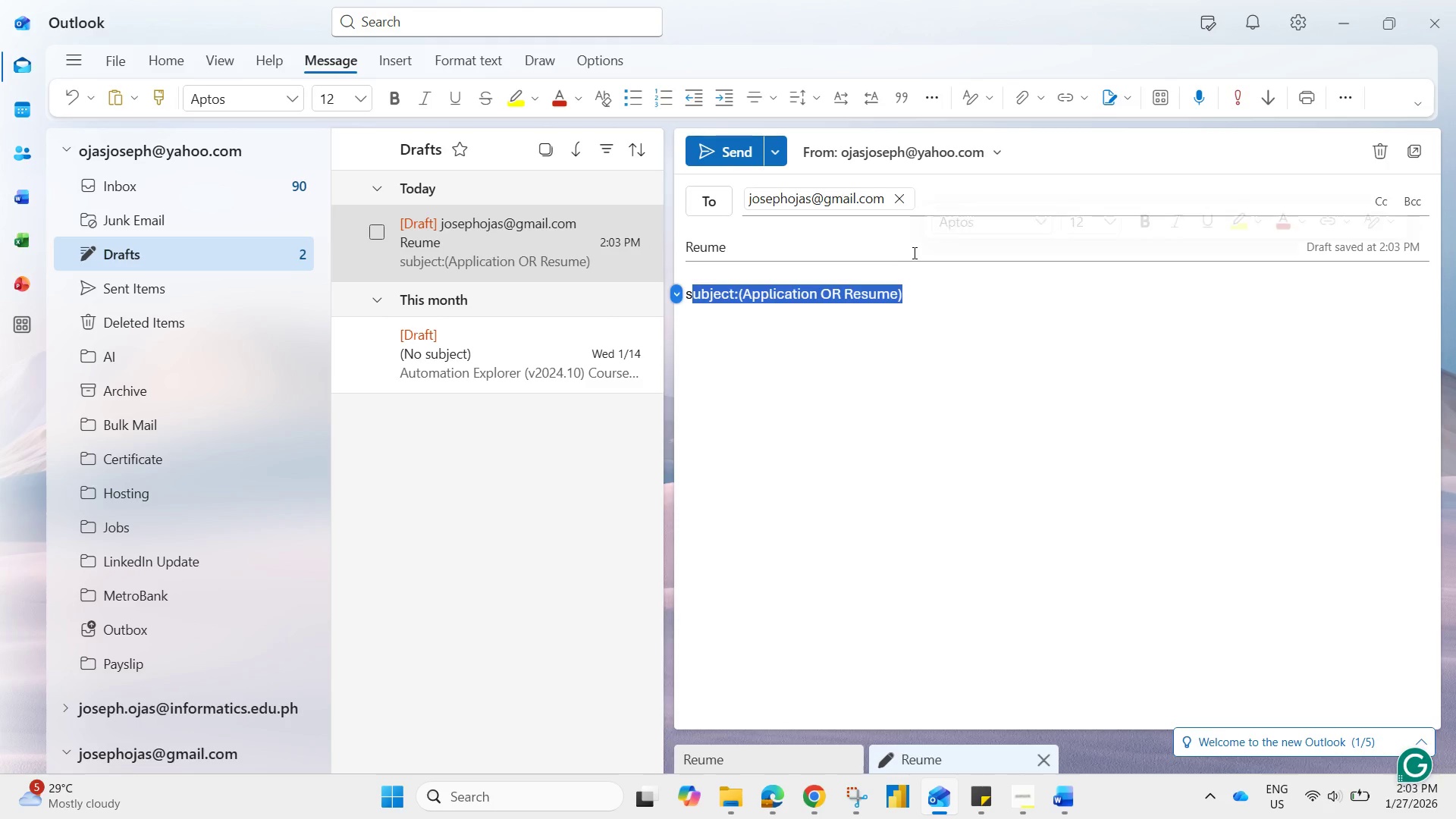 
key(Control+V)
 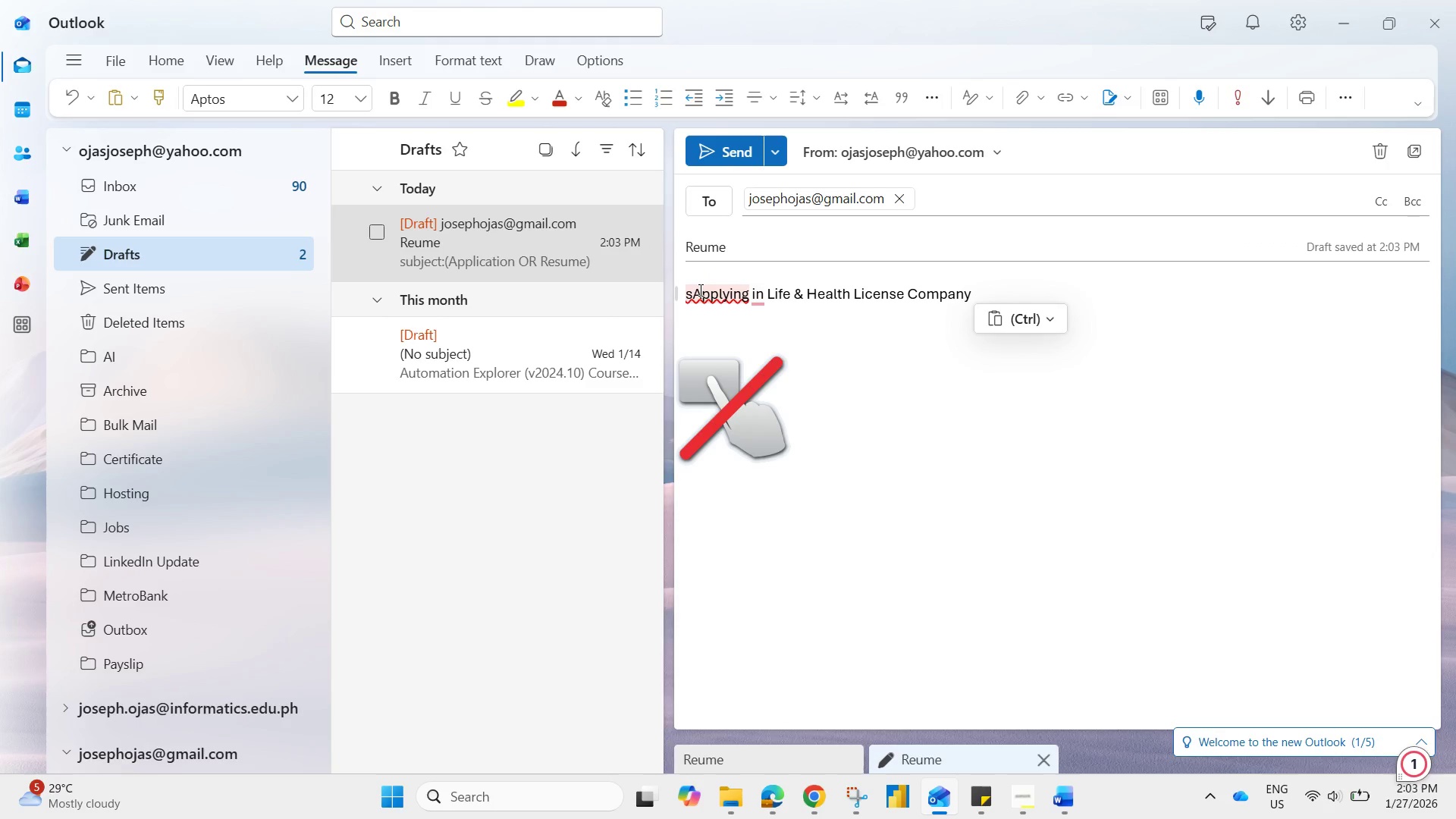 
left_click([695, 291])
 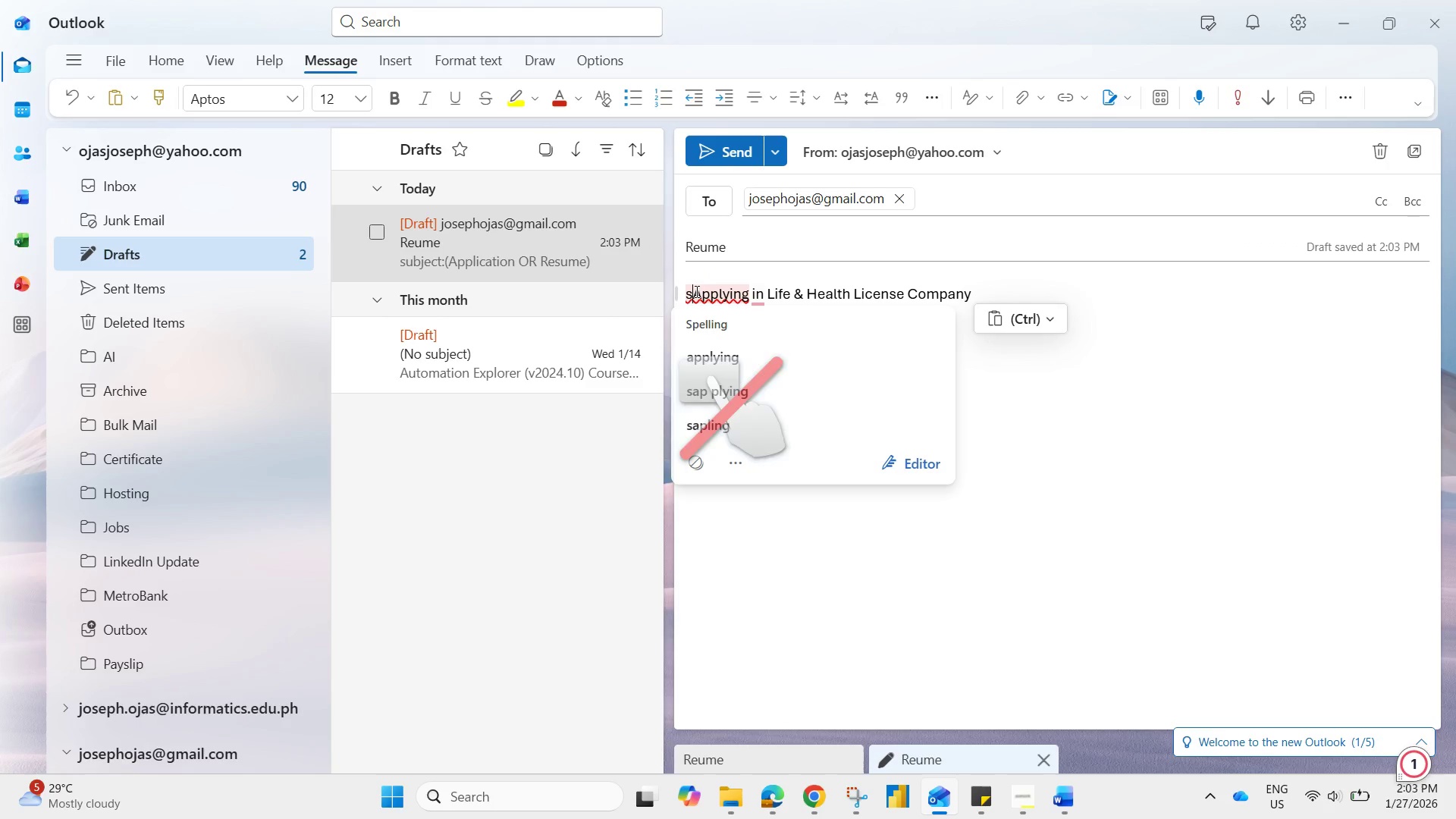 
key(Backspace)
 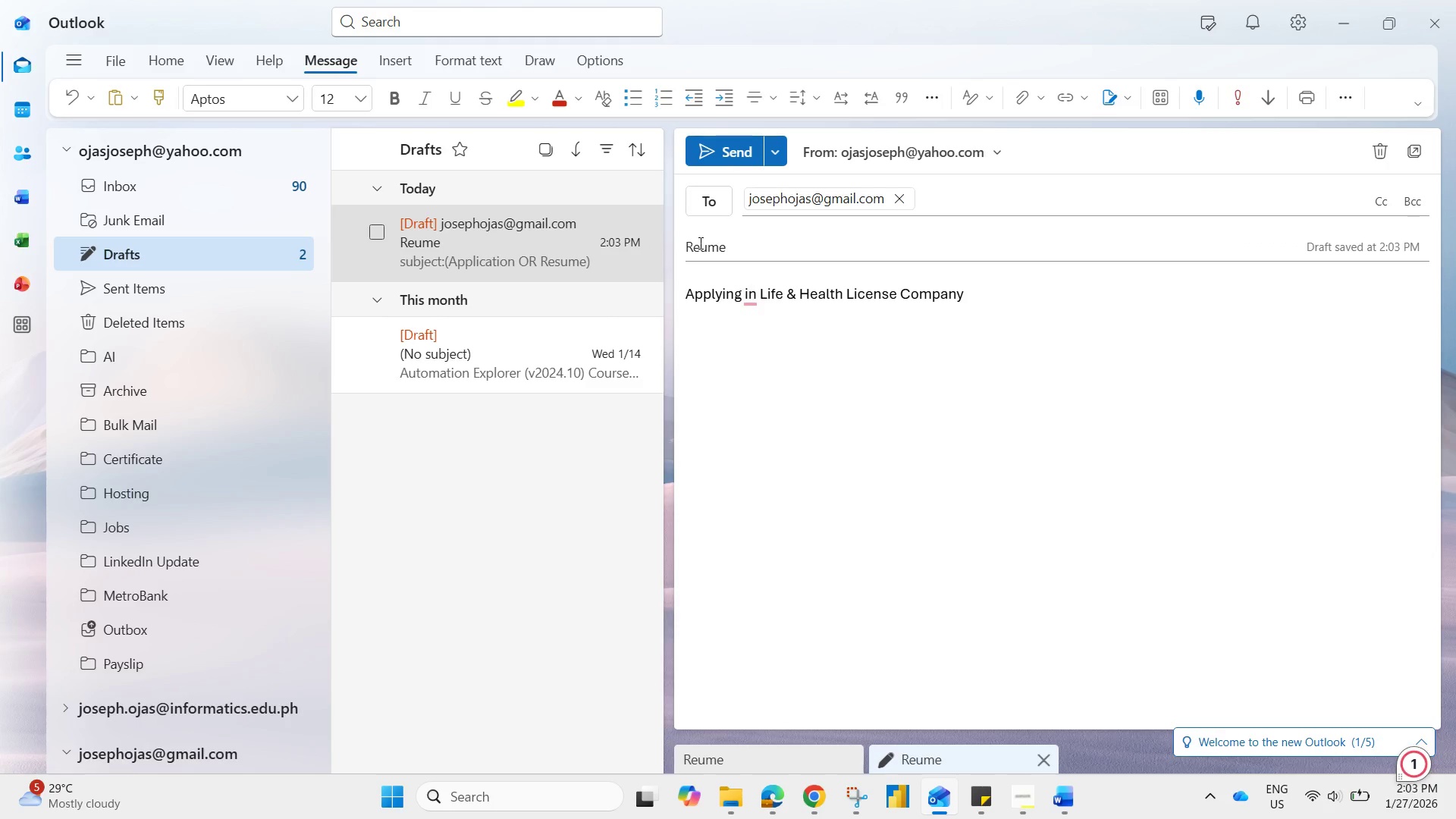 
left_click([698, 243])
 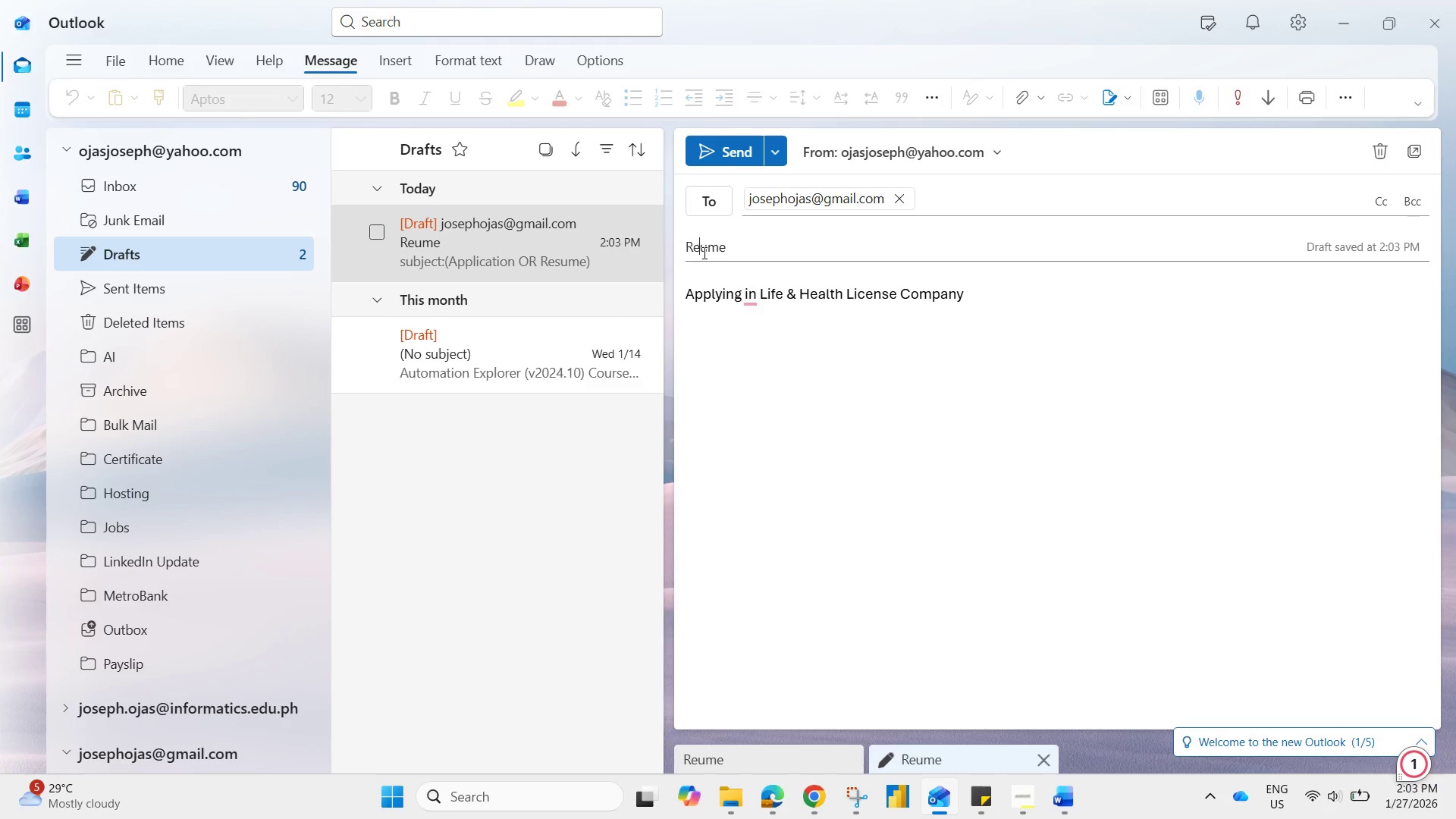 
key(S)
 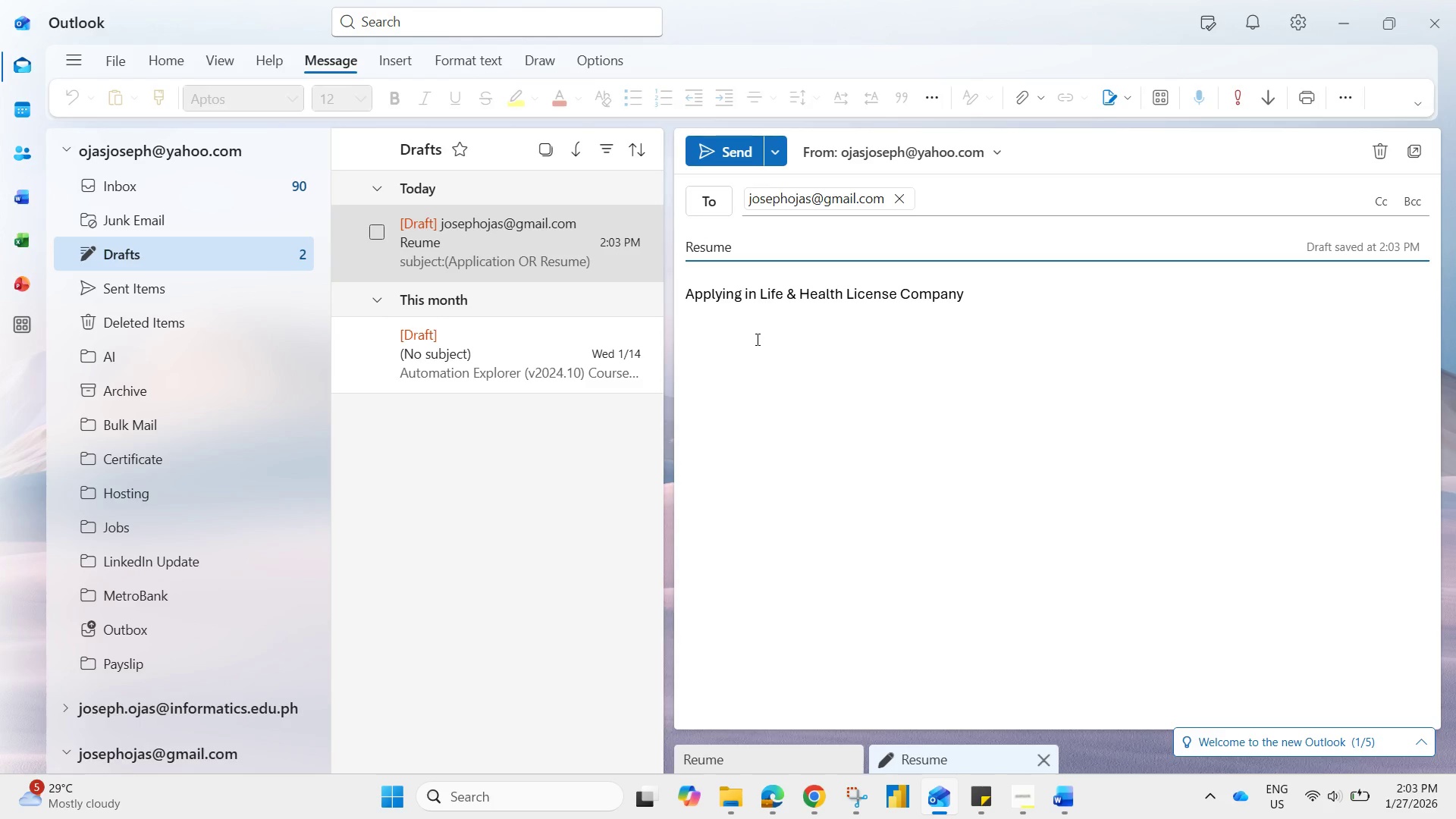 
left_click([758, 346])
 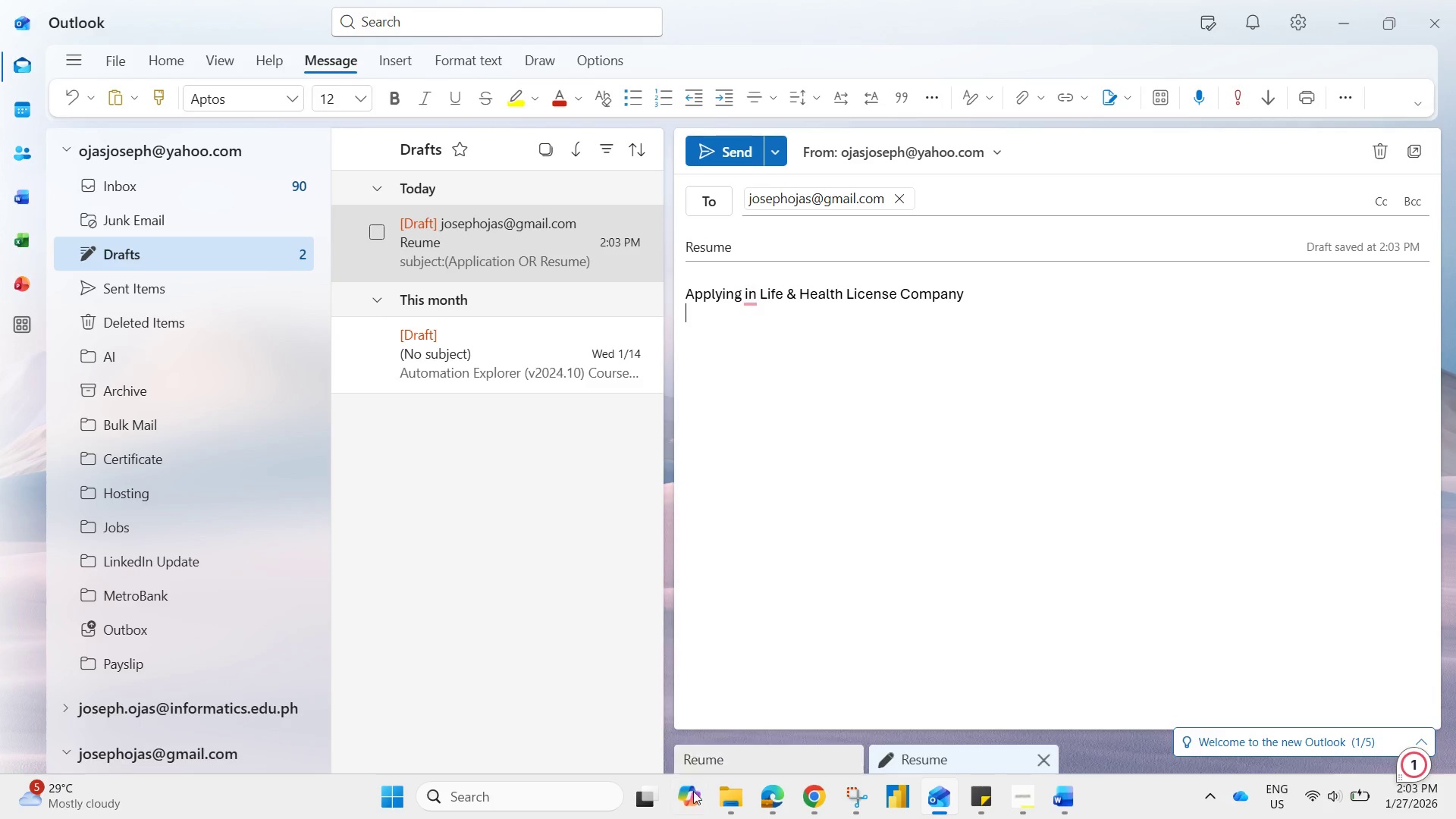 
left_click([730, 804])
 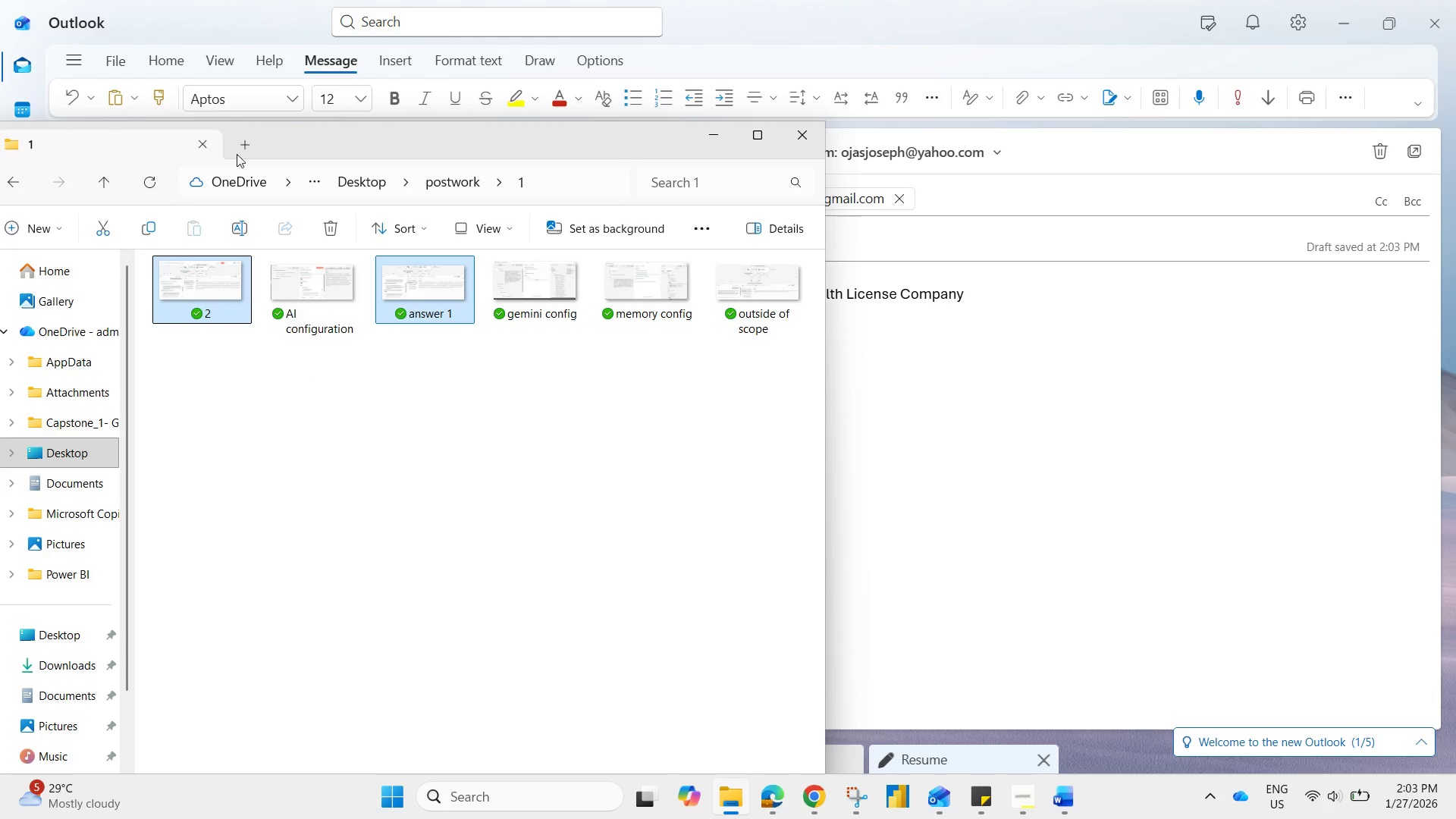 
left_click_drag(start_coordinate=[303, 528], to_coordinate=[294, 517])
 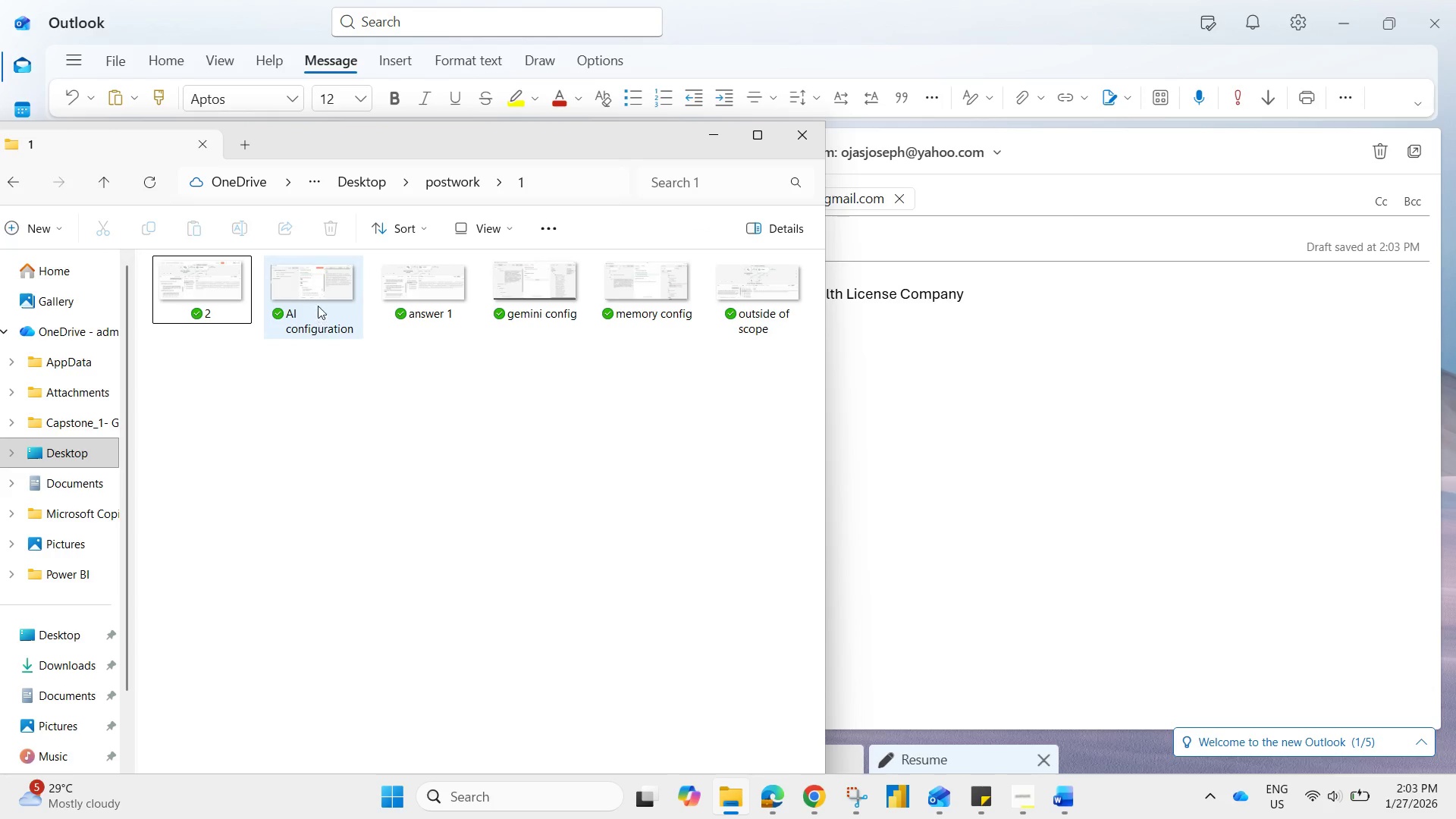 
left_click_drag(start_coordinate=[322, 304], to_coordinate=[1170, 472])
 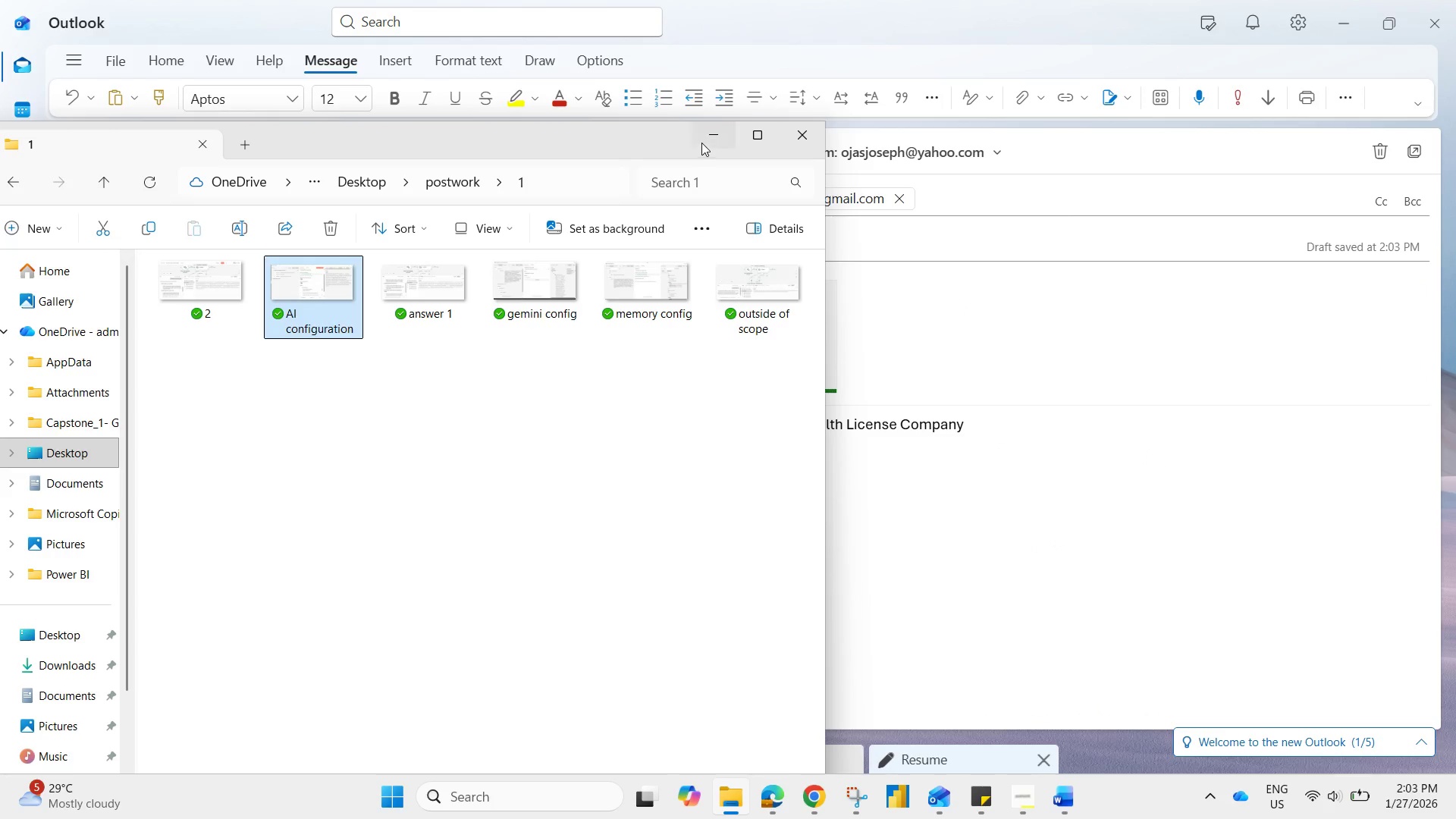 
left_click([712, 135])
 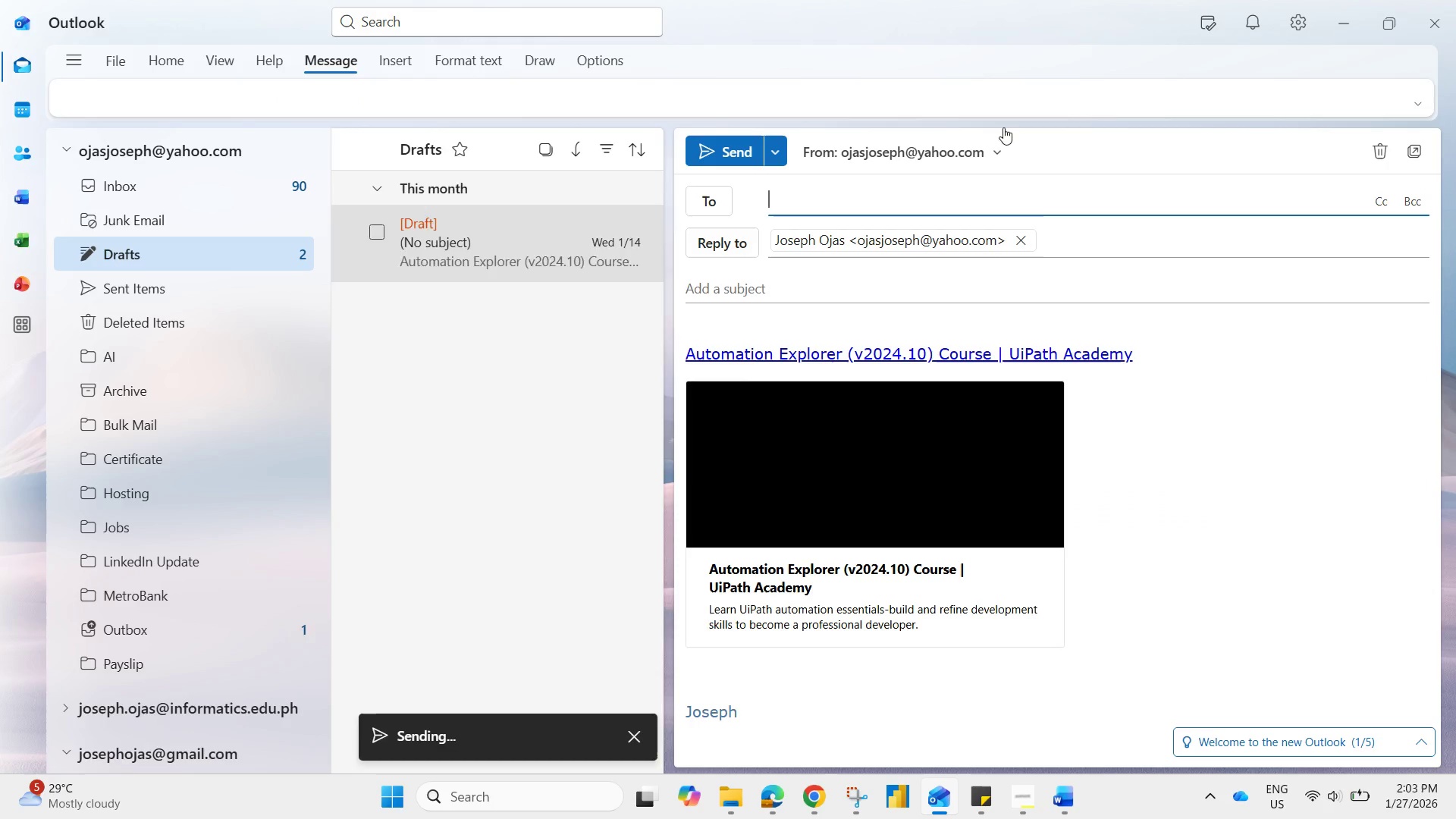 
left_click([1332, 30])
 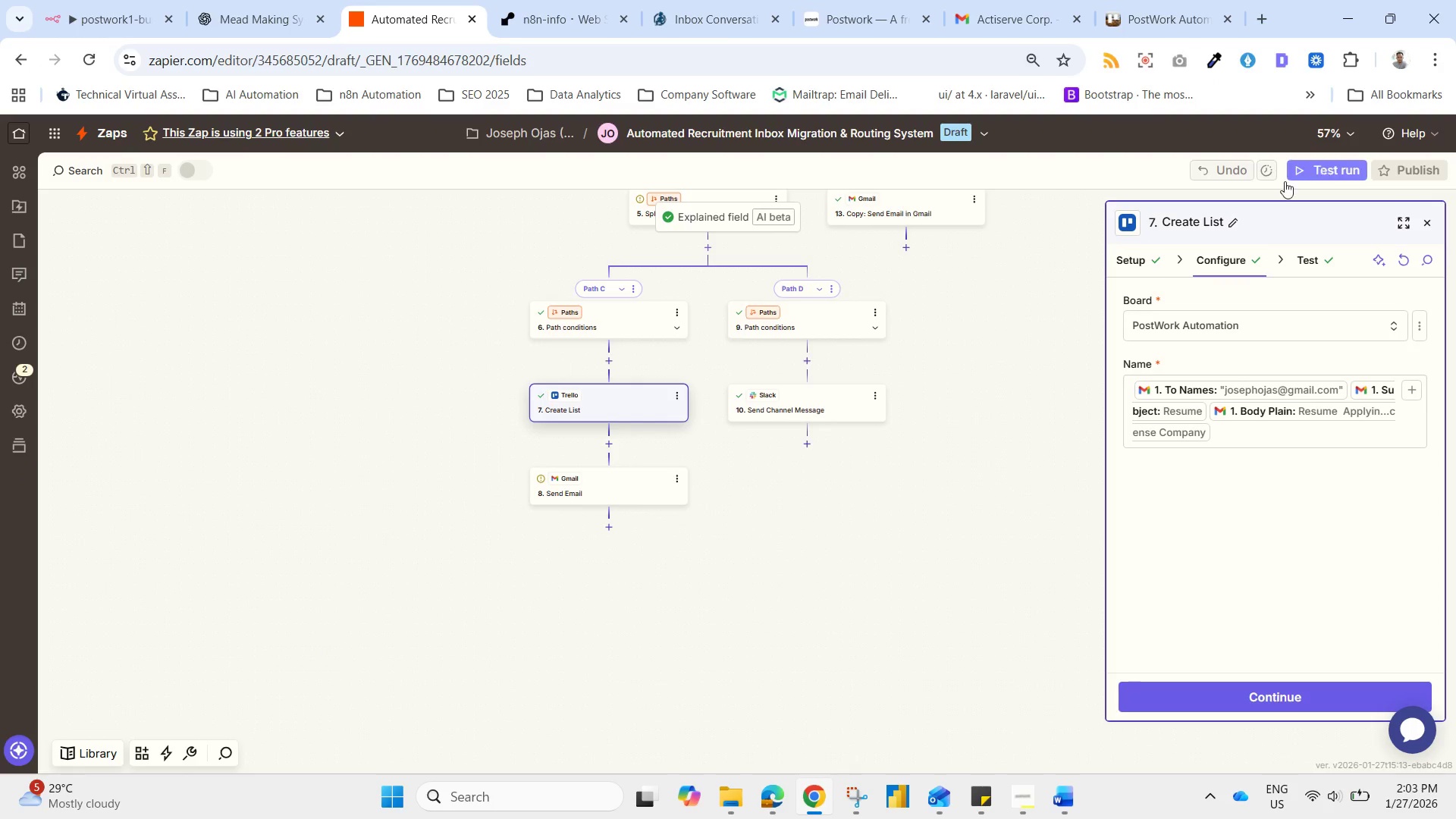 
left_click_drag(start_coordinate=[964, 330], to_coordinate=[854, 795])
 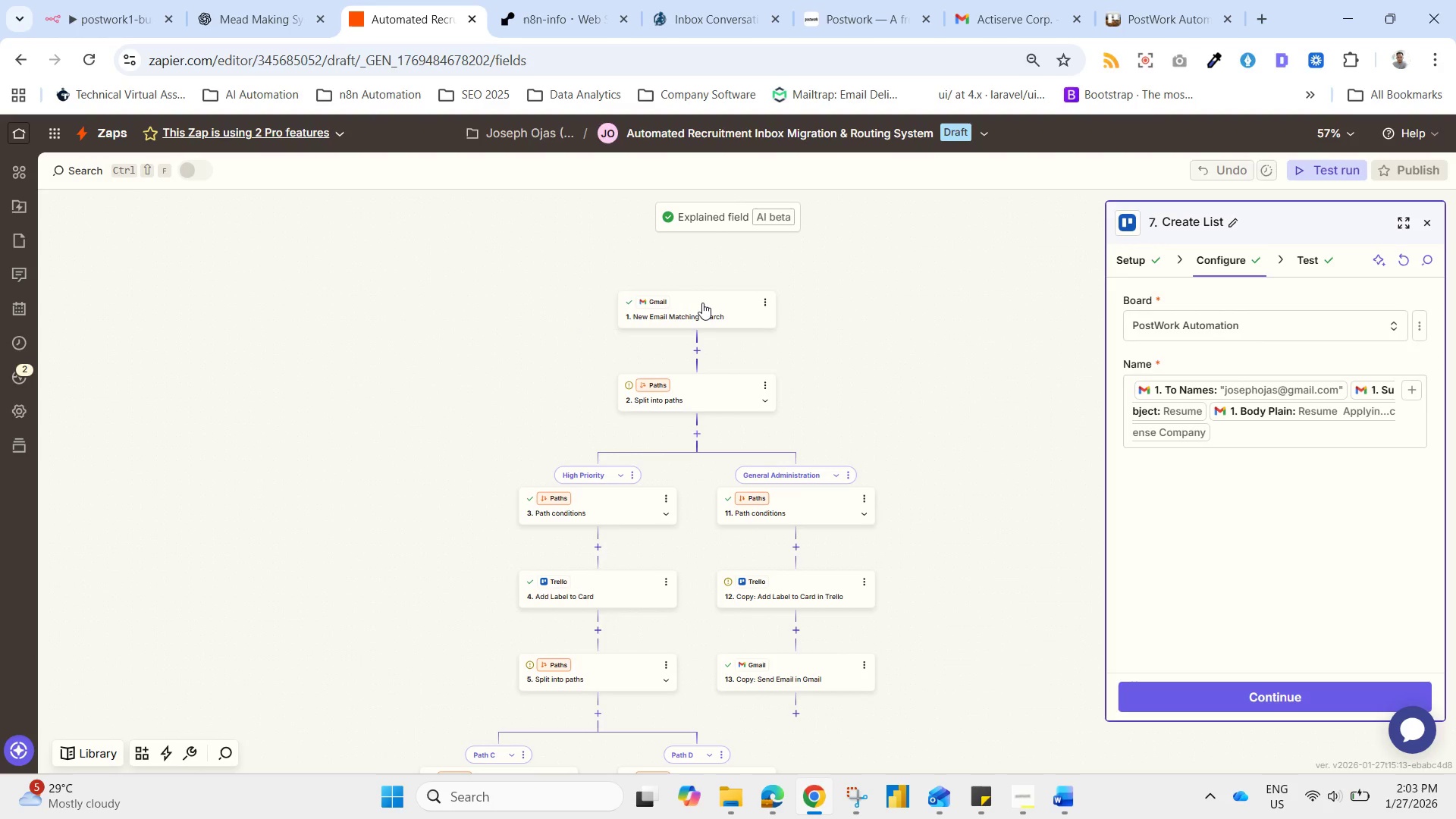 
left_click([702, 308])
 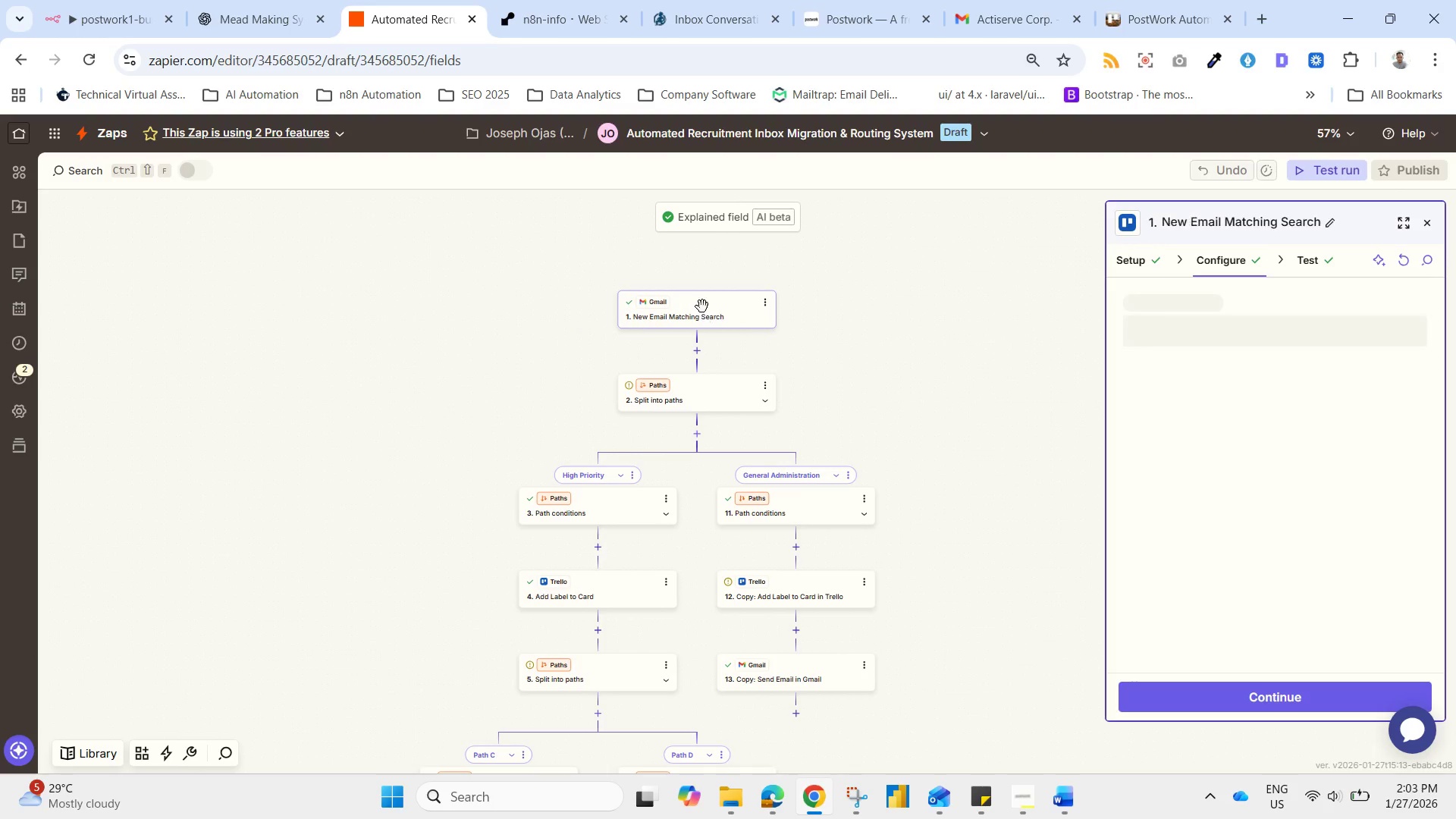 
left_click([702, 306])
 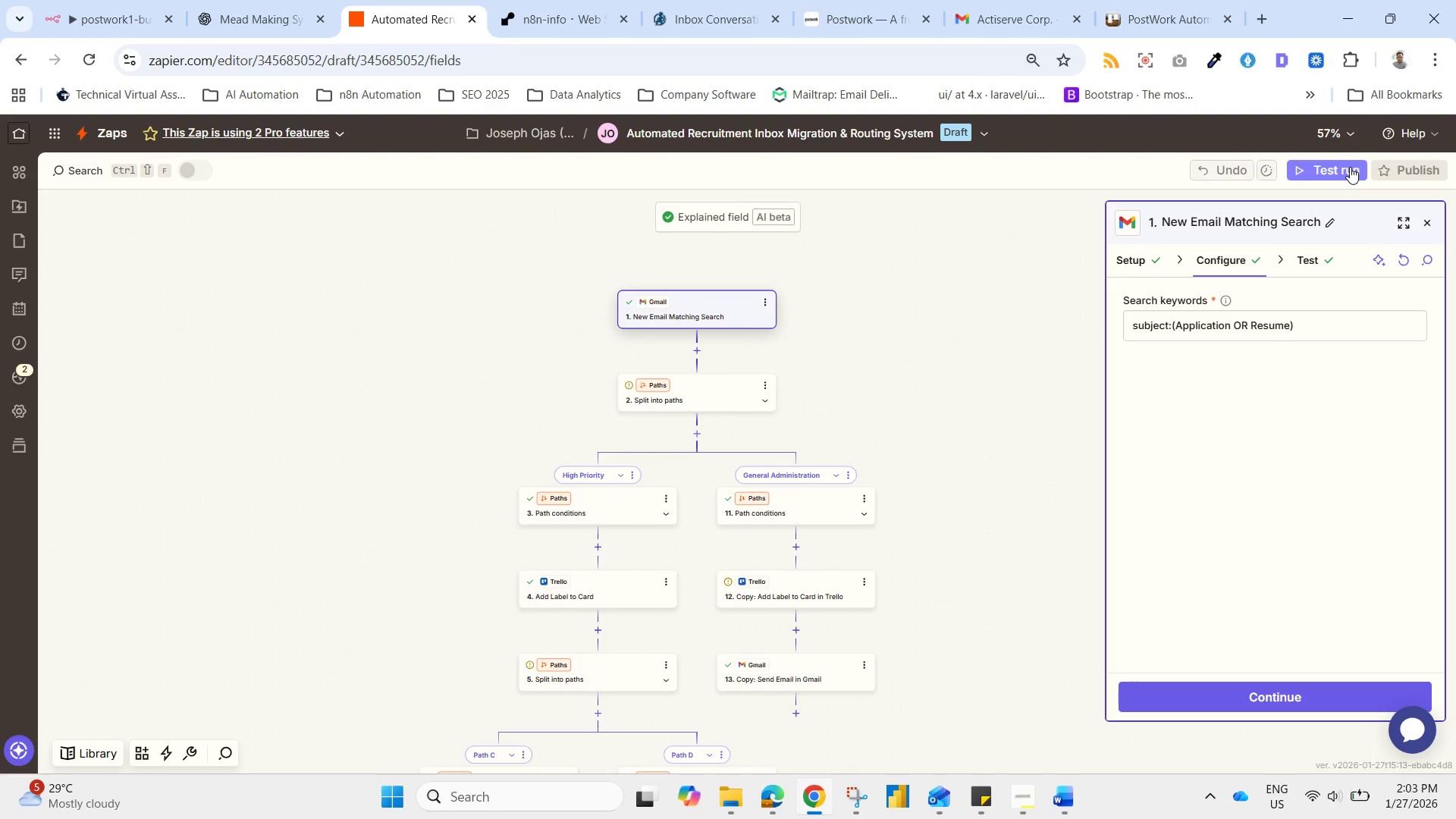 
left_click([1350, 167])
 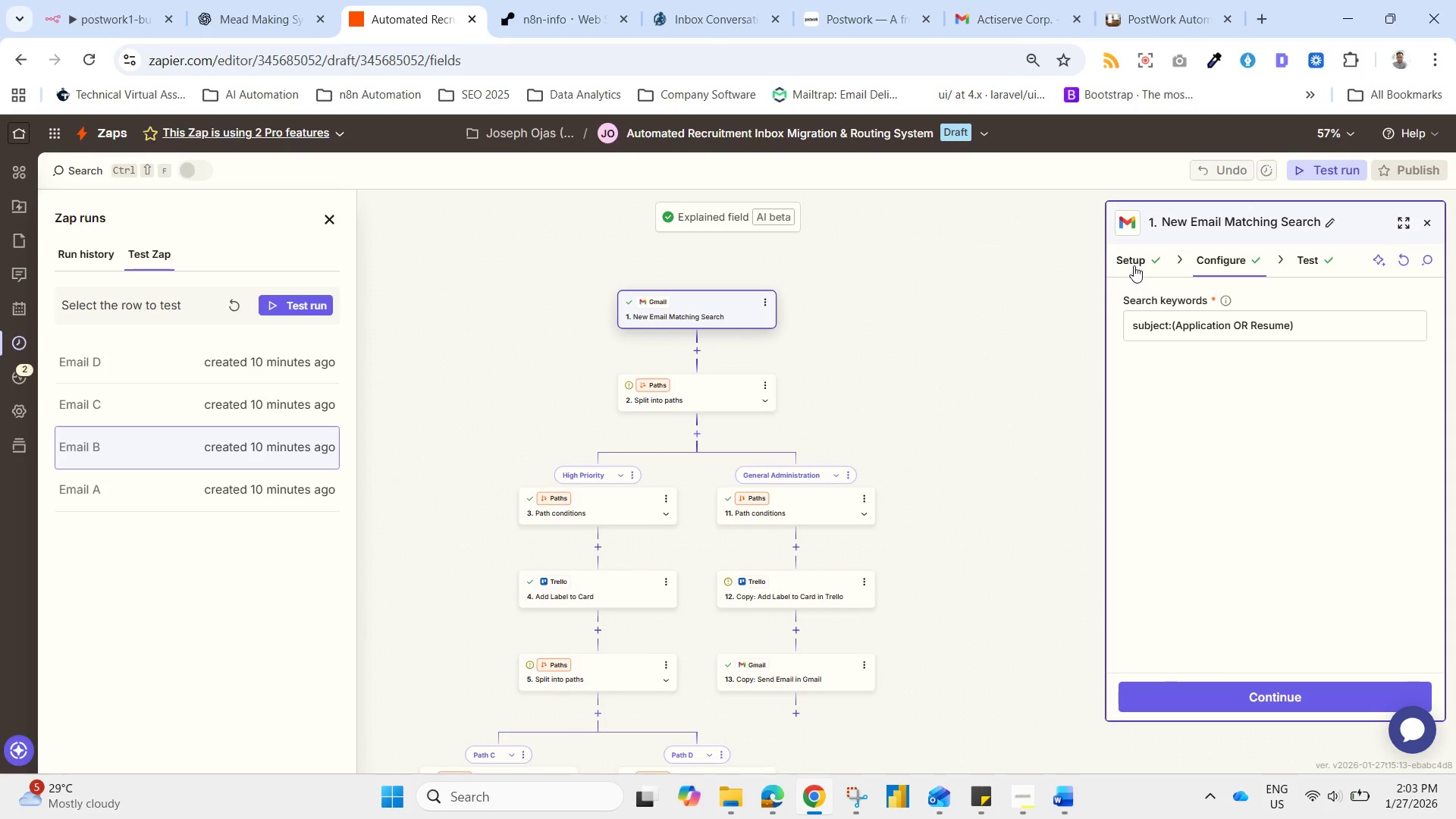 
wait(7.14)
 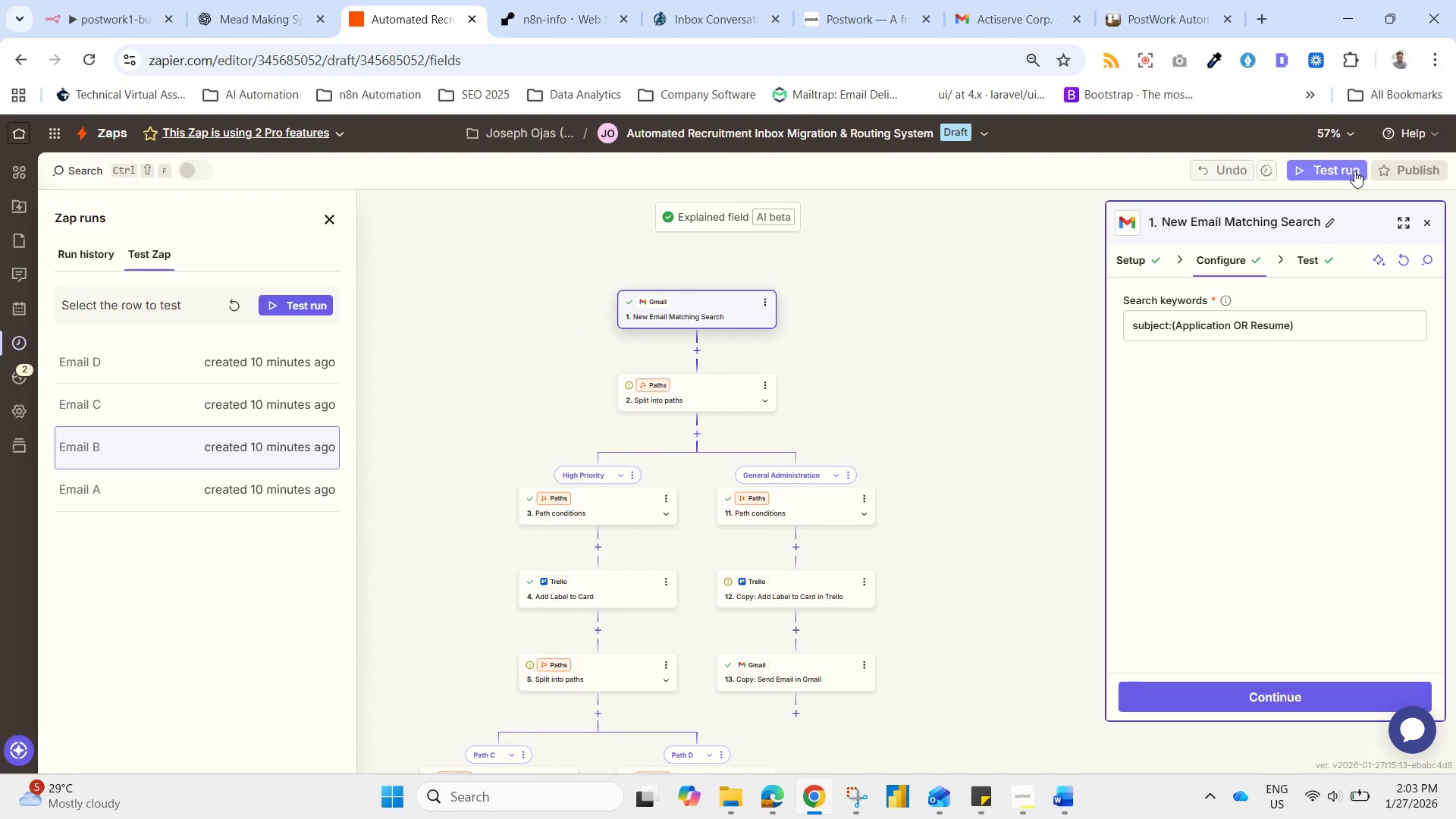 
left_click([1224, 694])
 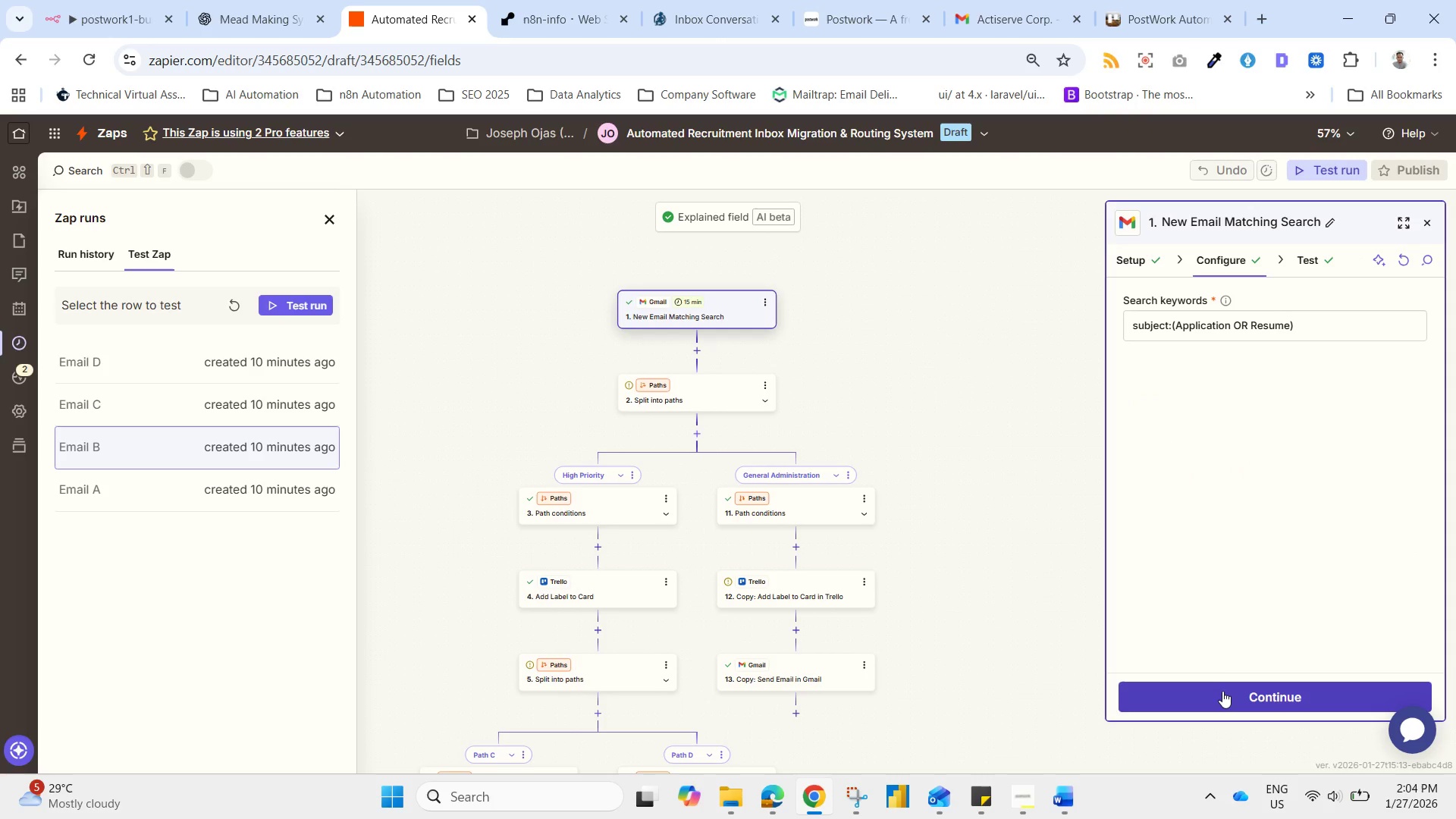 
left_click([1222, 691])
 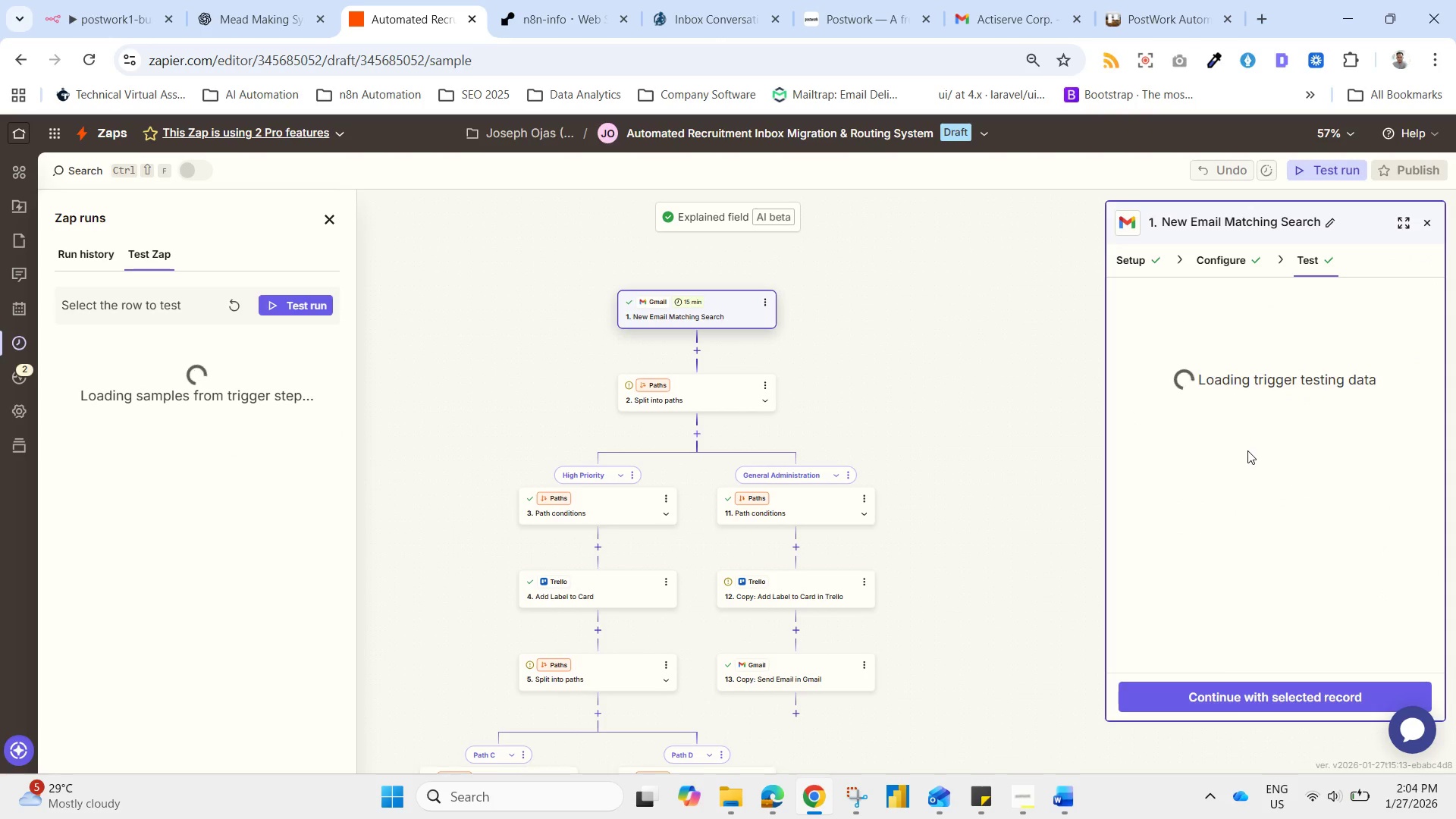 
left_click([1247, 450])
 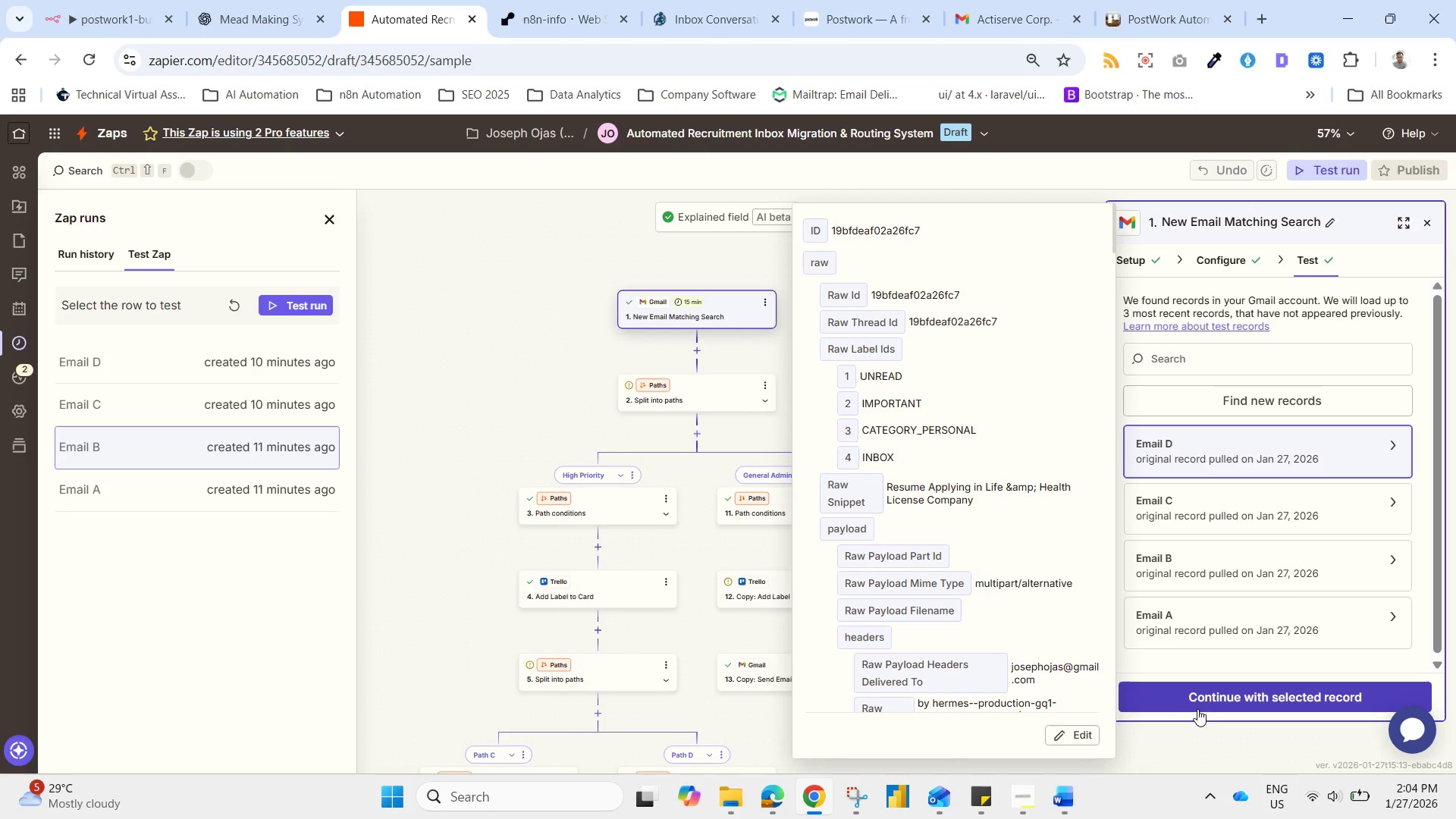 
wait(8.91)
 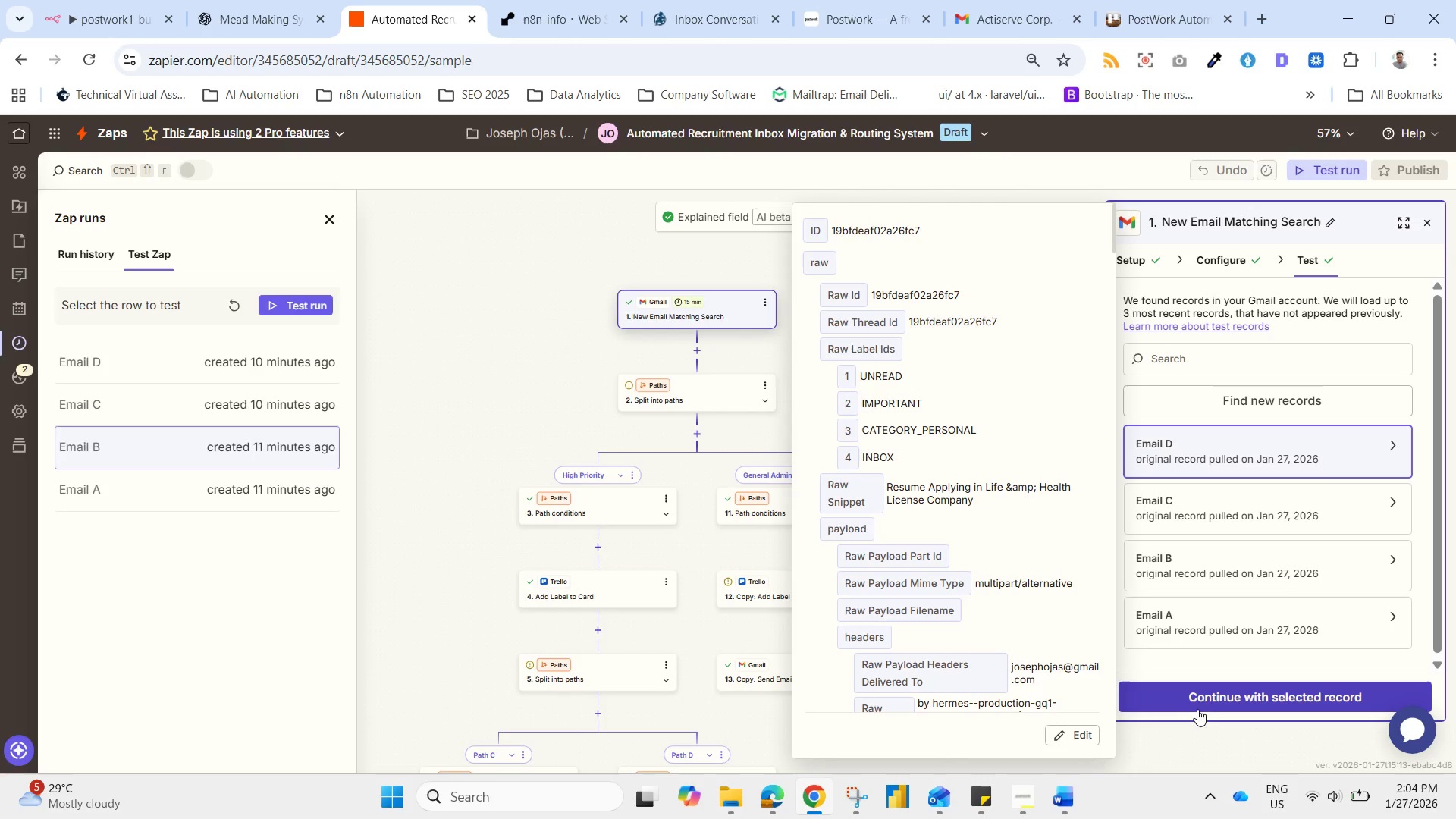 
left_click([1208, 698])
 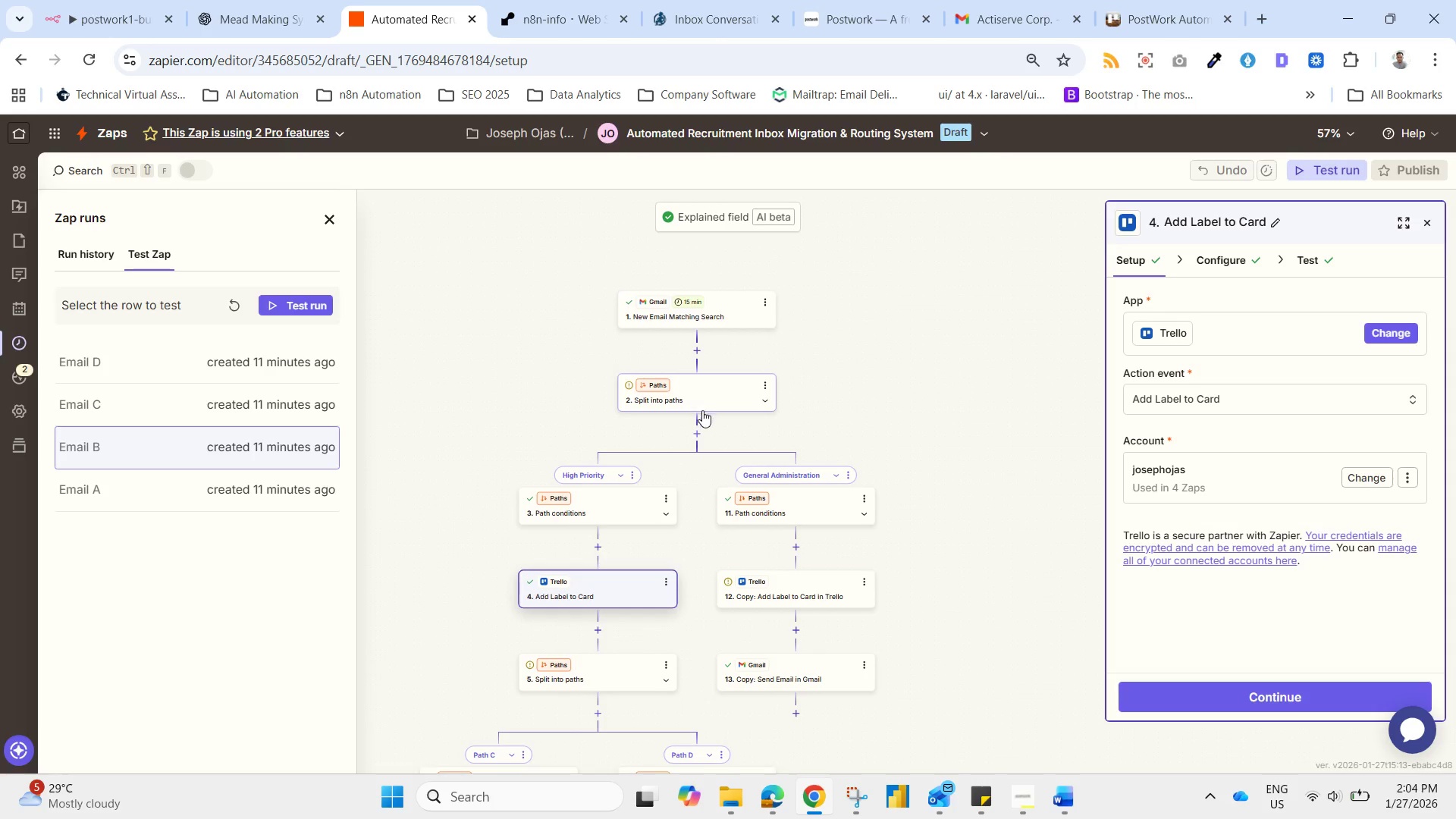 
wait(5.84)
 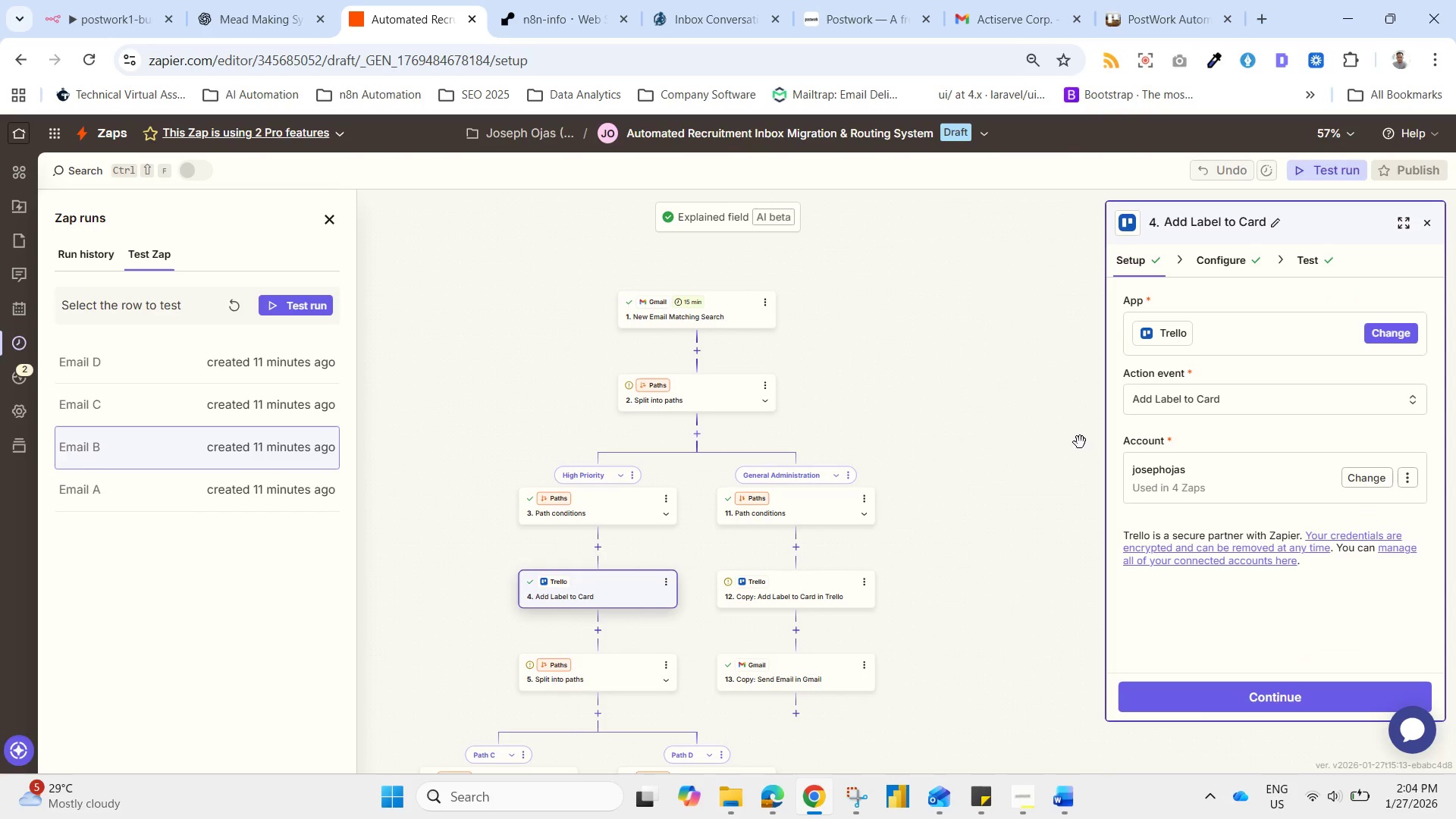 
left_click([635, 510])
 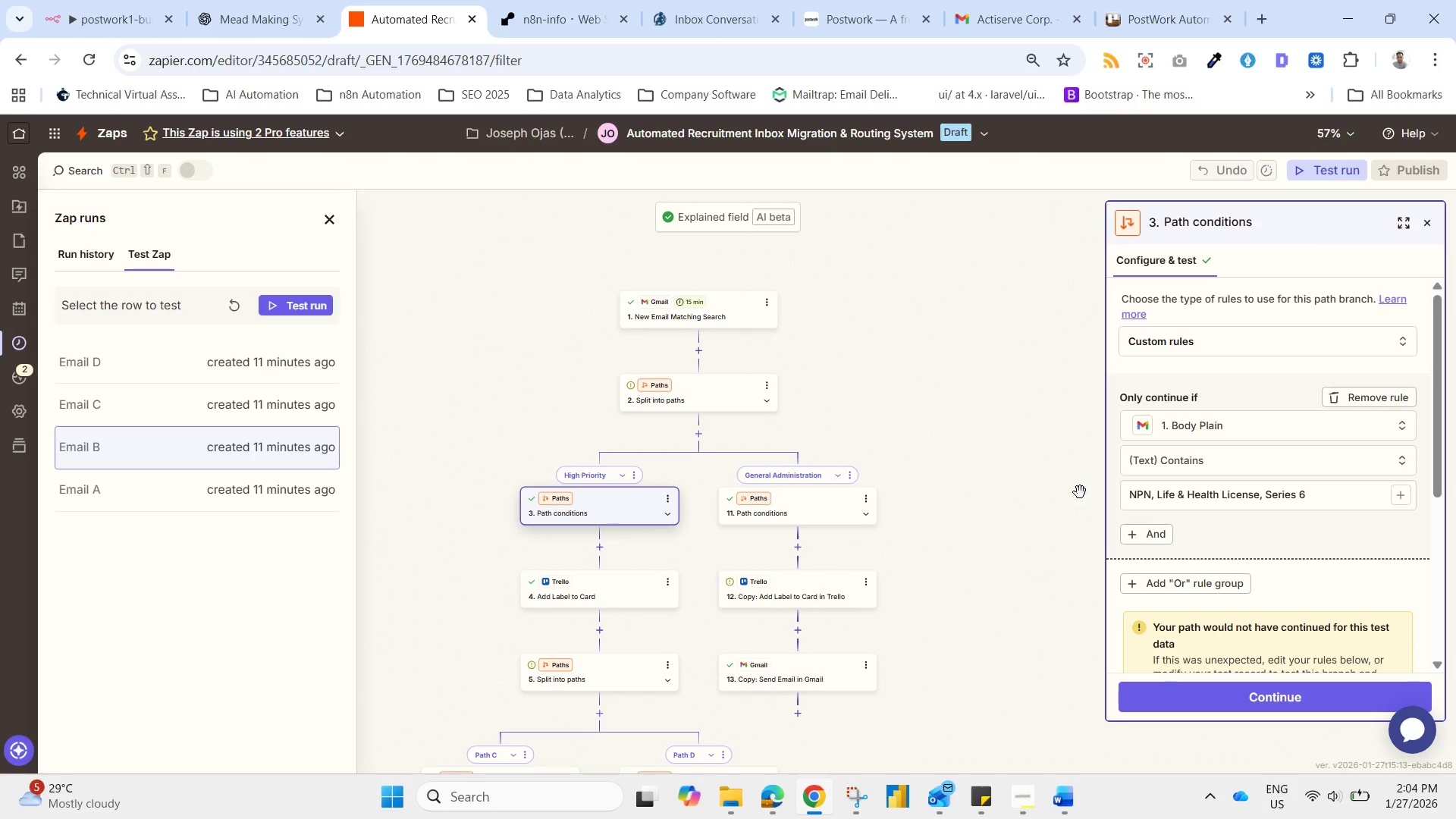 
wait(5.7)
 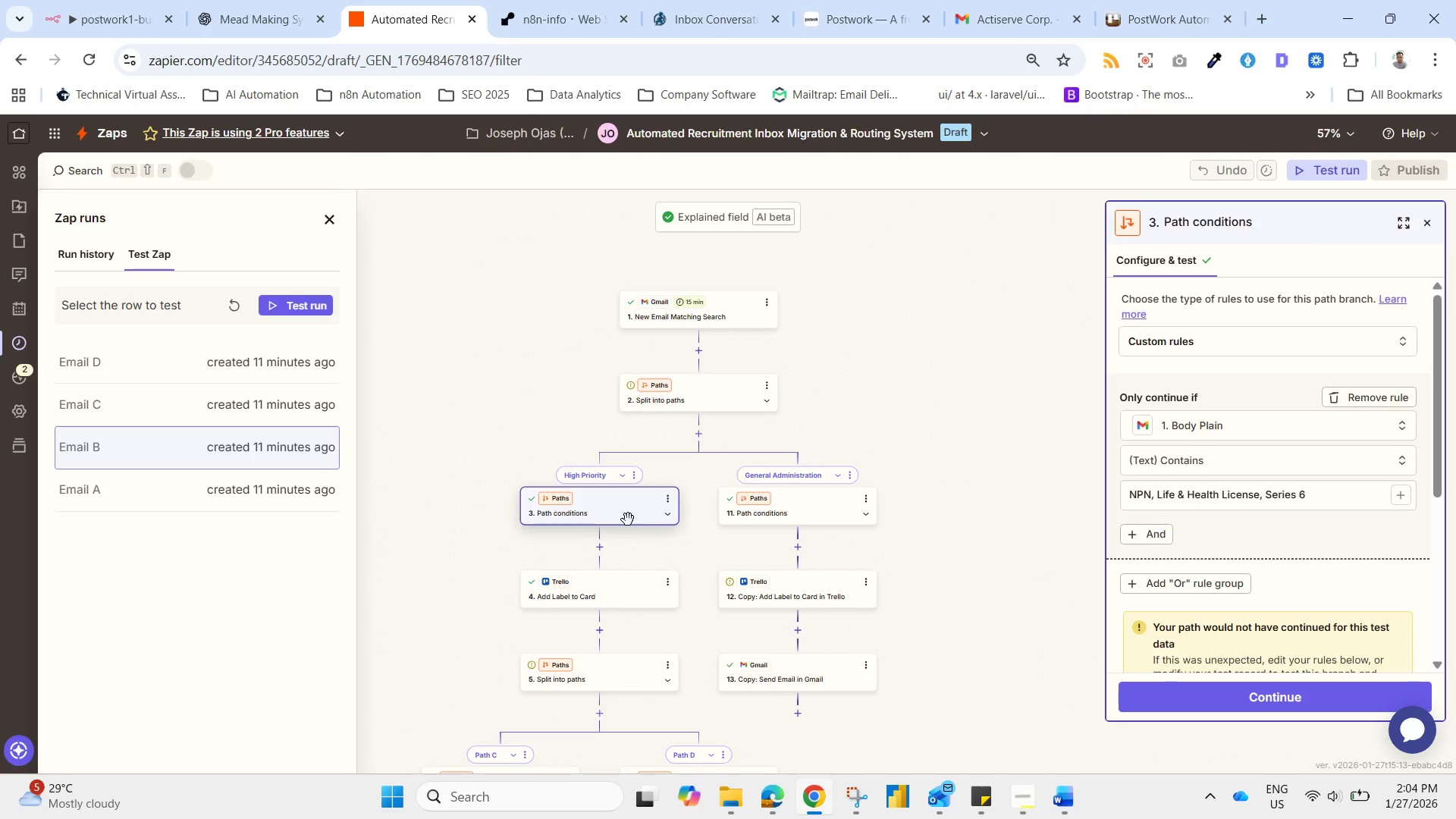 
left_click_drag(start_coordinate=[1439, 441], to_coordinate=[1455, 485])
 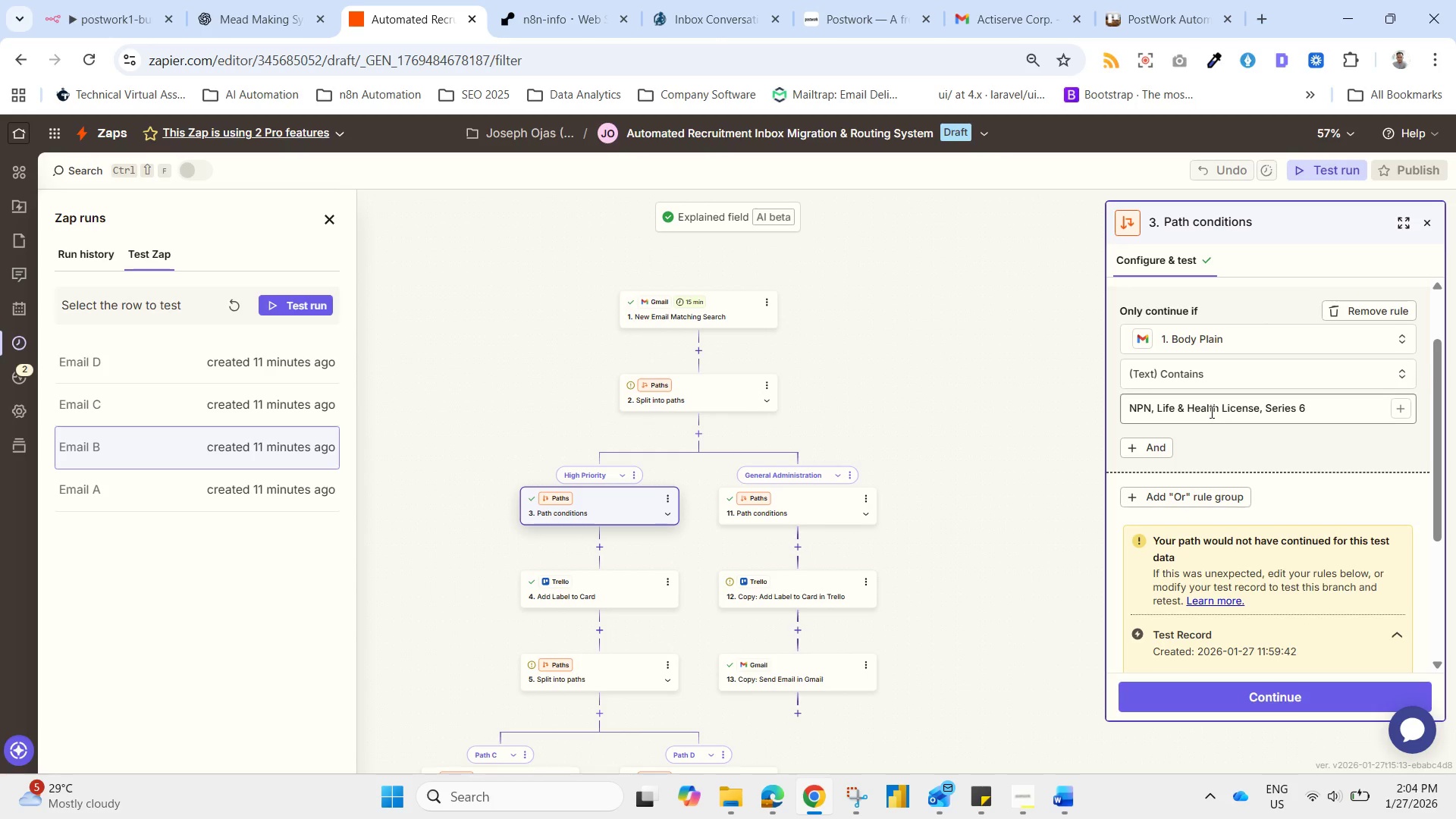 
wait(5.62)
 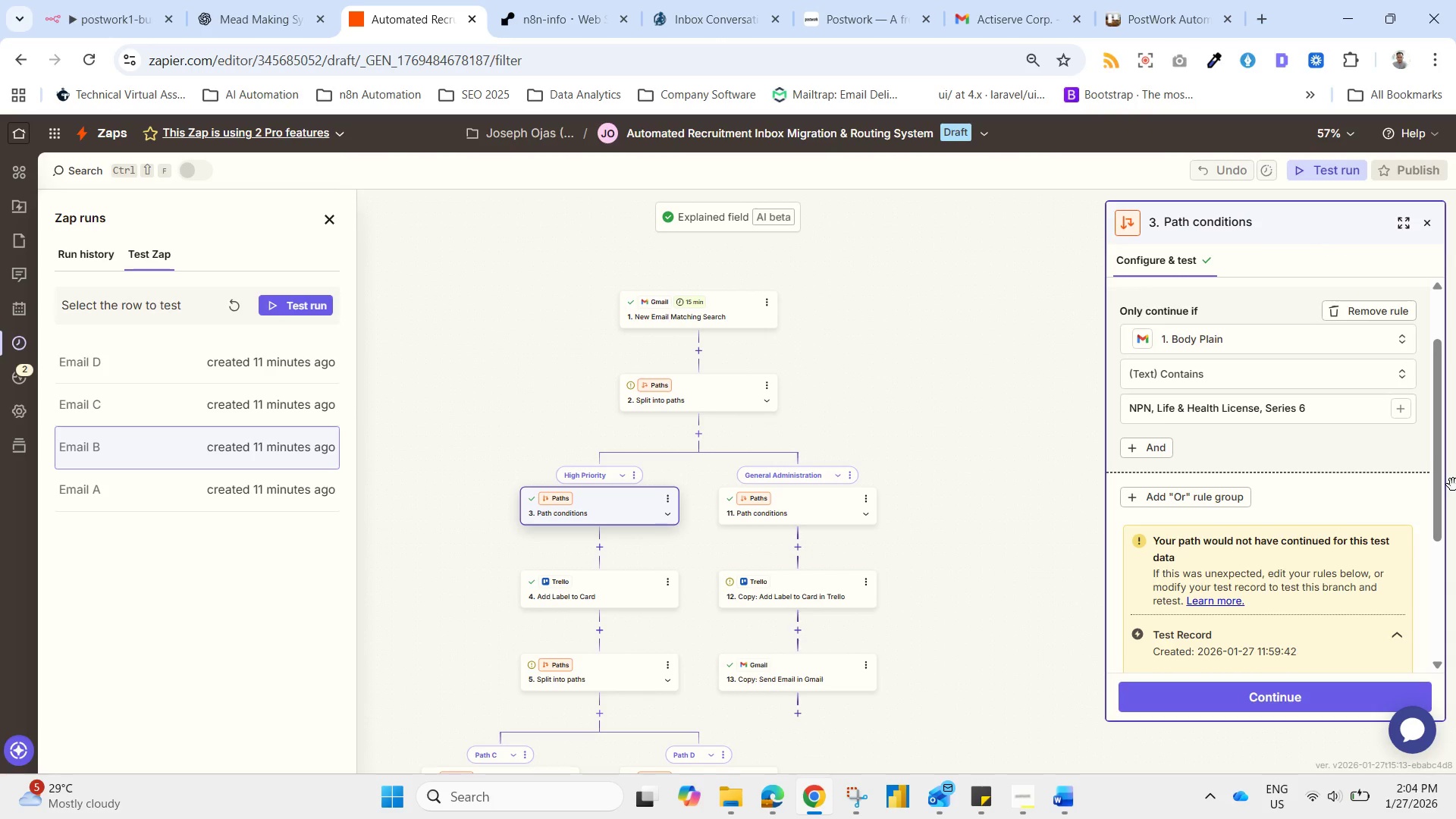 
left_click_drag(start_coordinate=[1155, 416], to_coordinate=[1157, 420])
 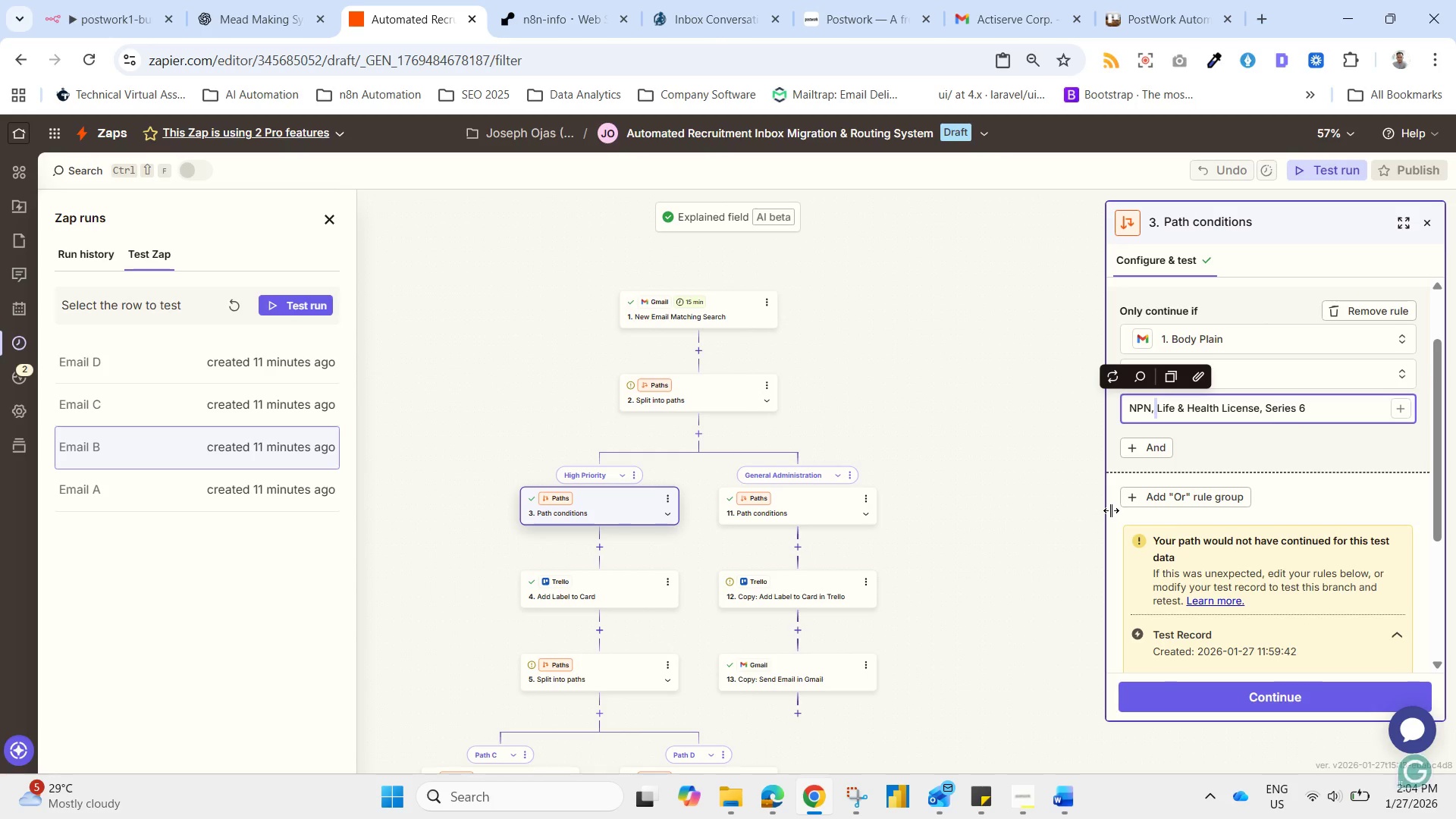 
key(Backspace)
type( or )
 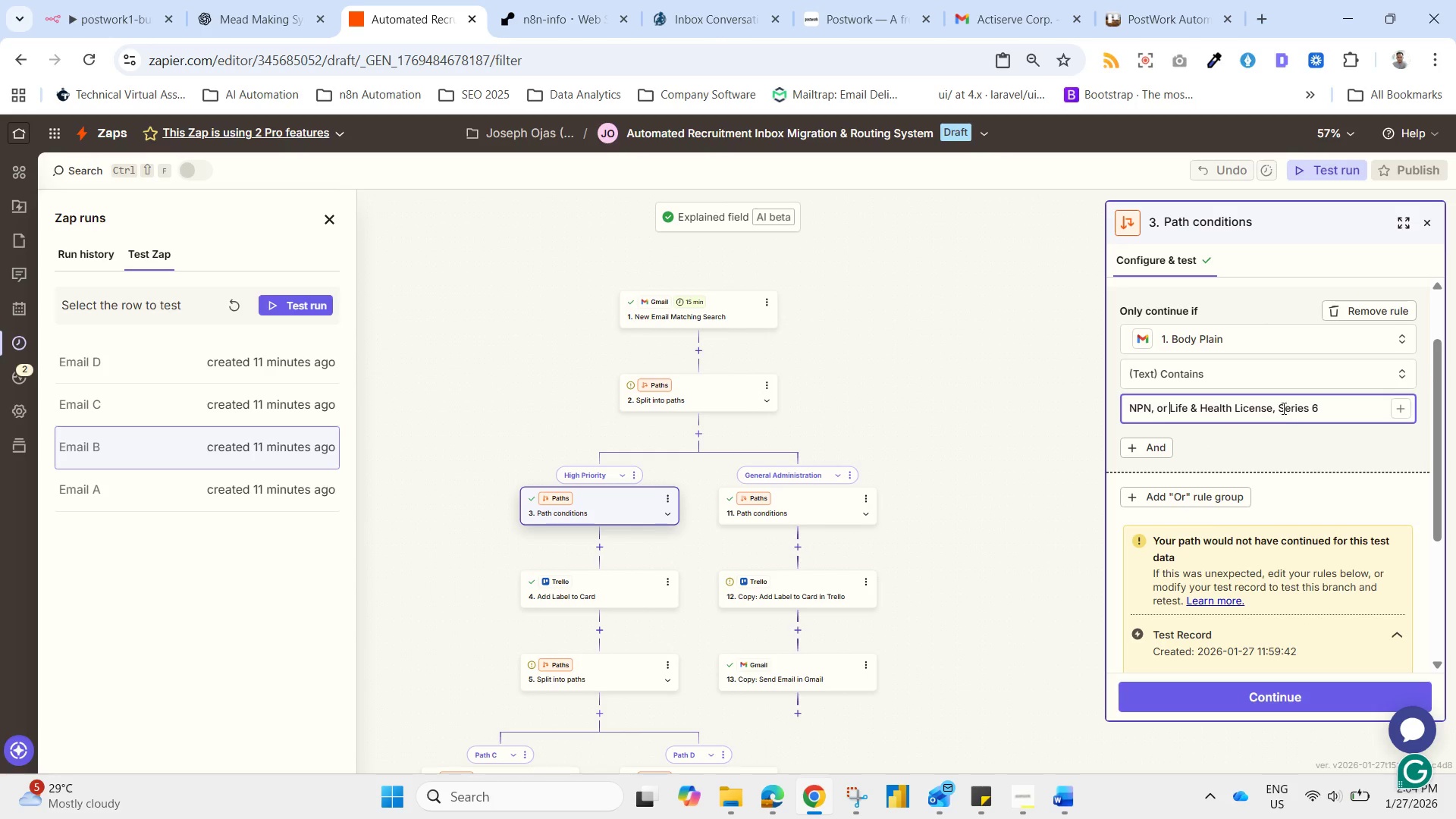 
left_click([1276, 403])
 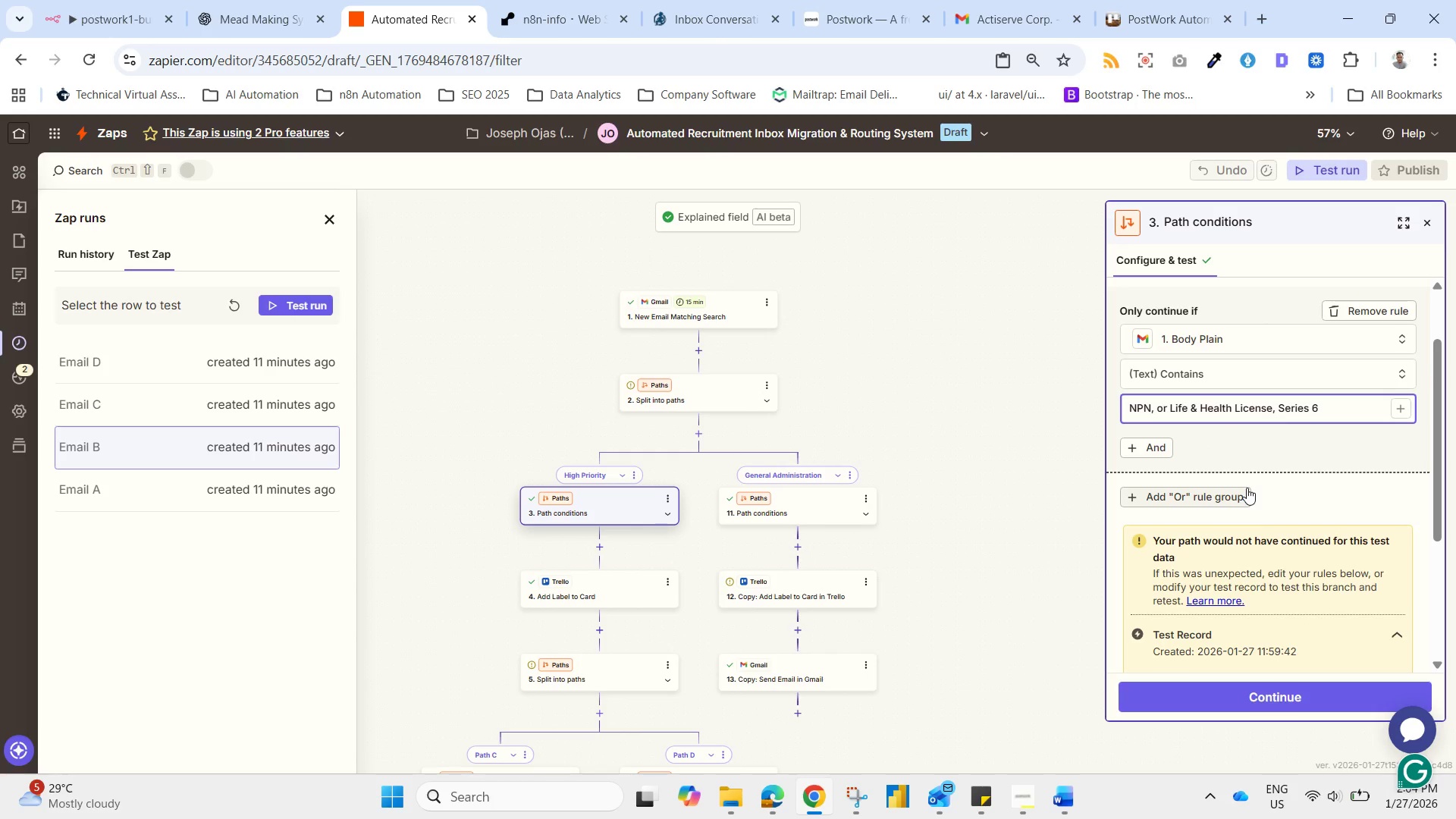 
key(Backspace)
type(or )
 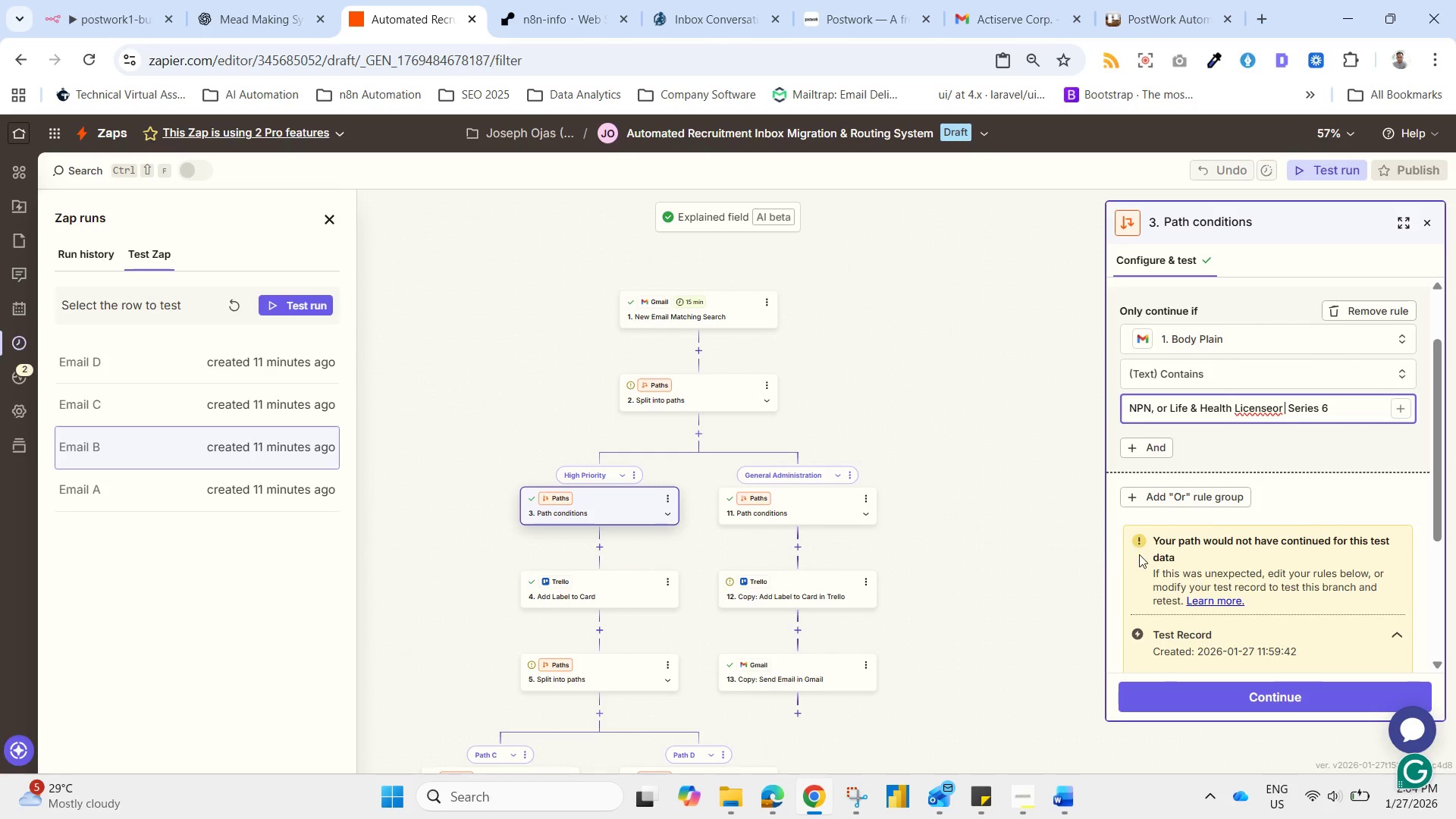 
left_click([716, 309])
 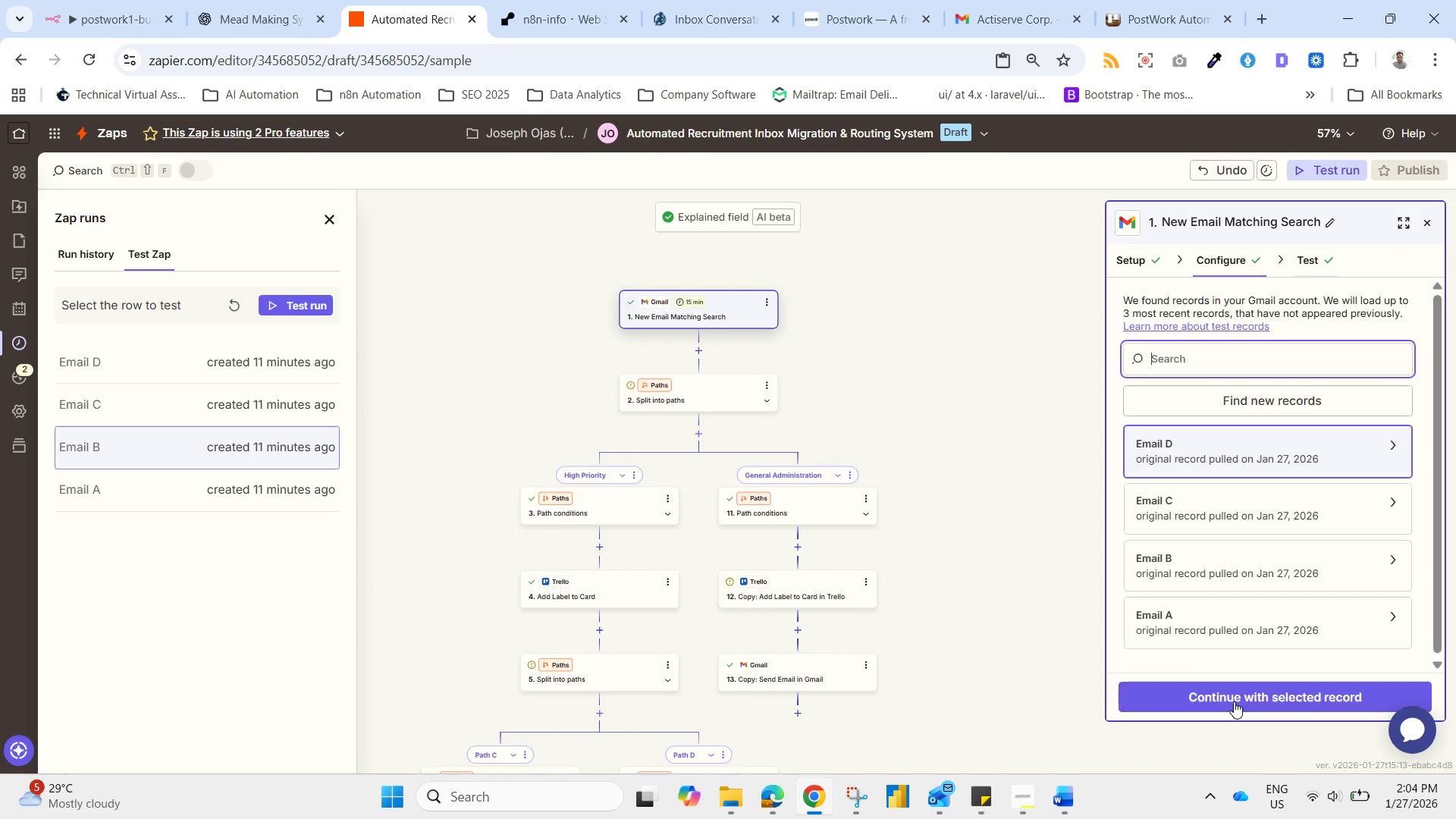 
wait(5.49)
 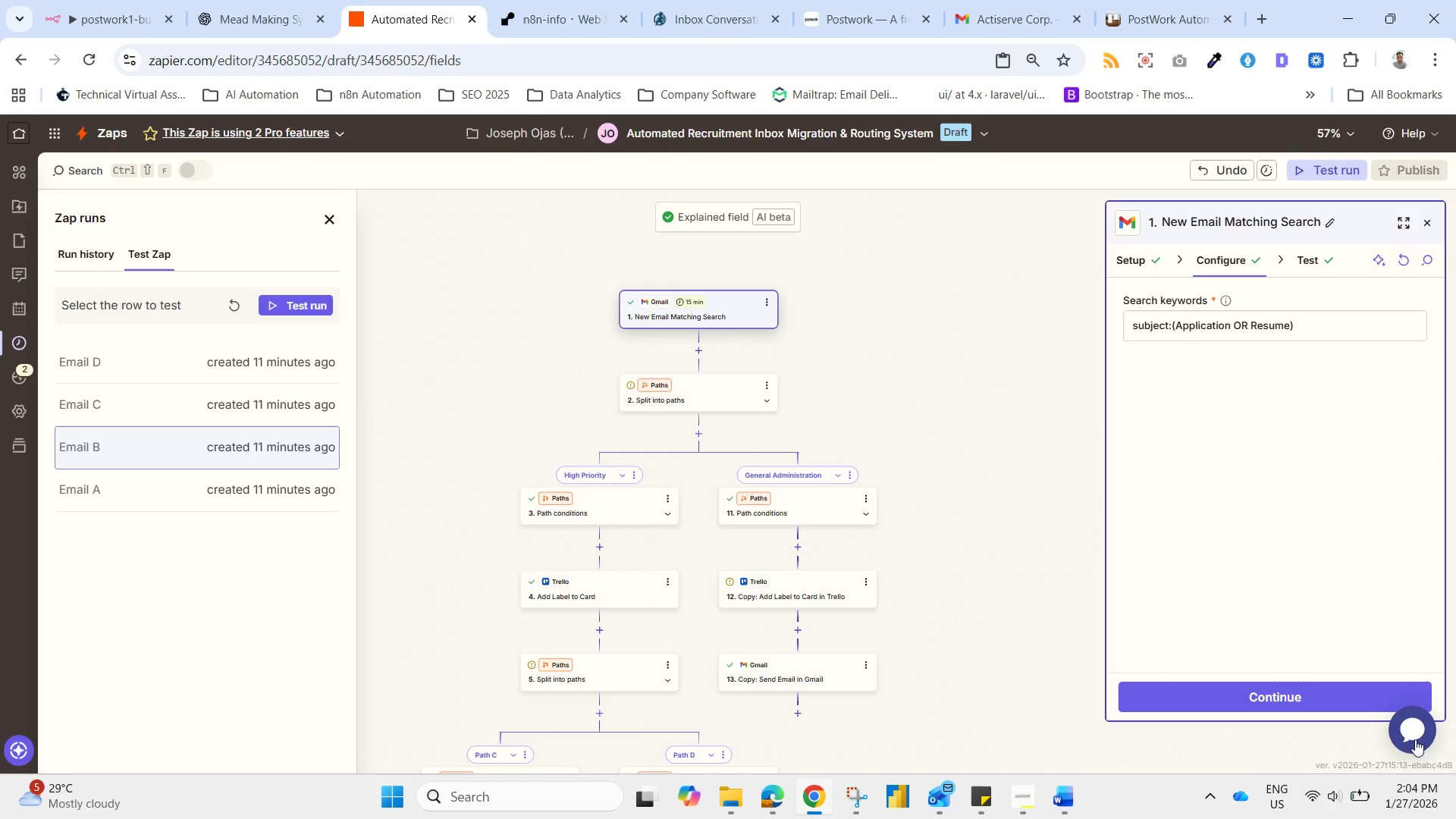 
mouse_move([1345, 435])
 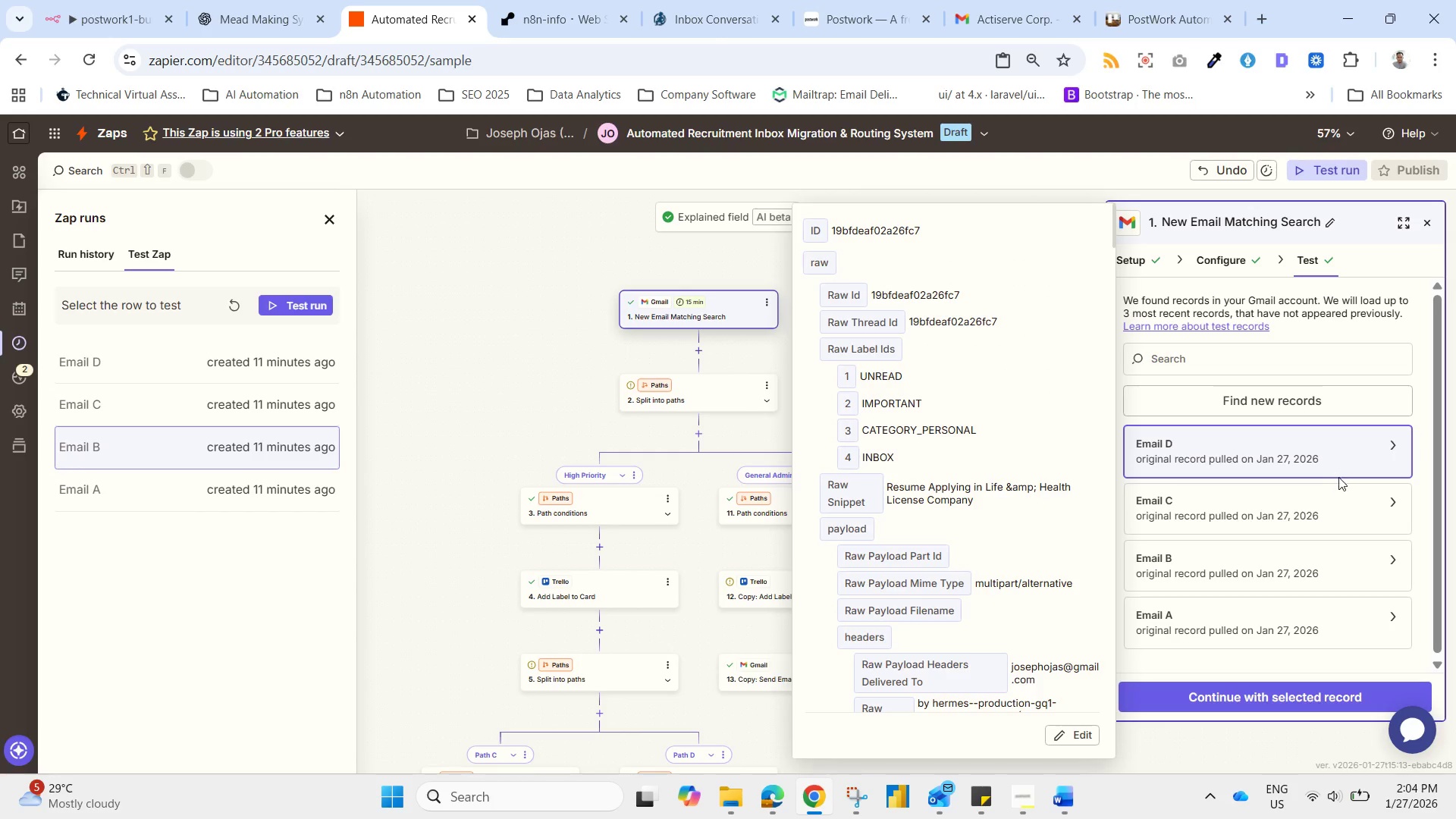 
wait(5.15)
 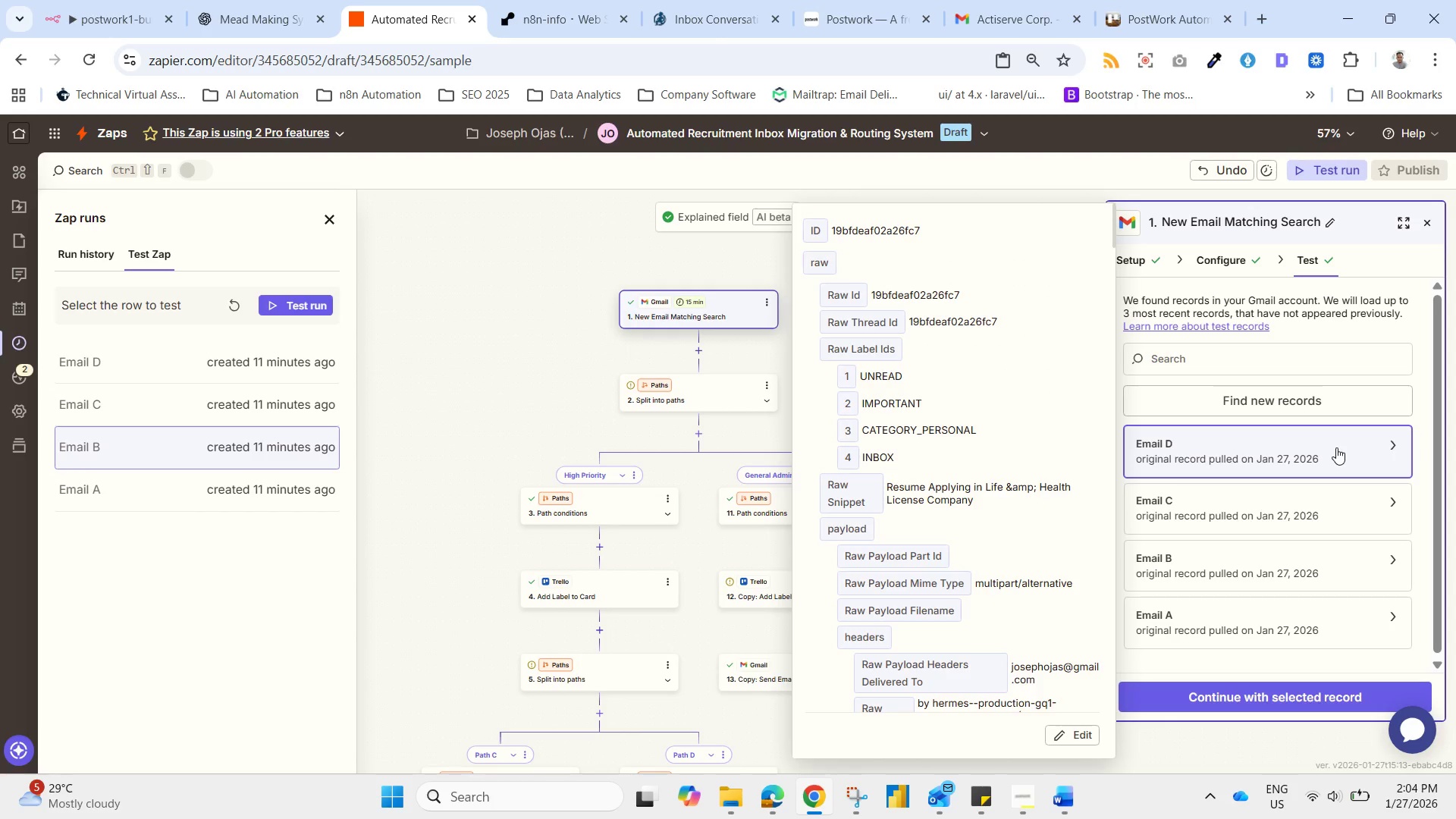 
left_click([1185, 399])
 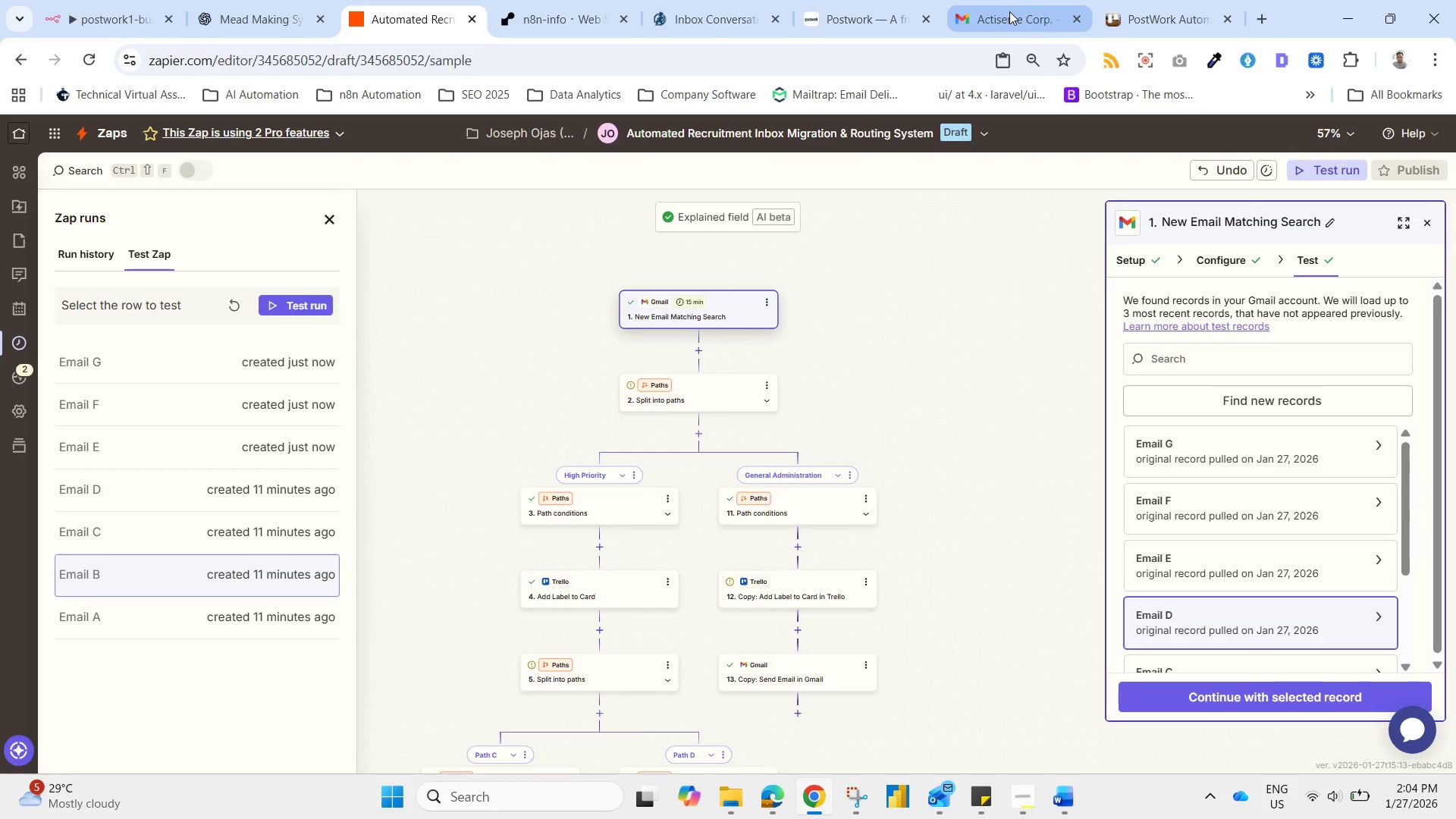 
left_click([1234, 460])
 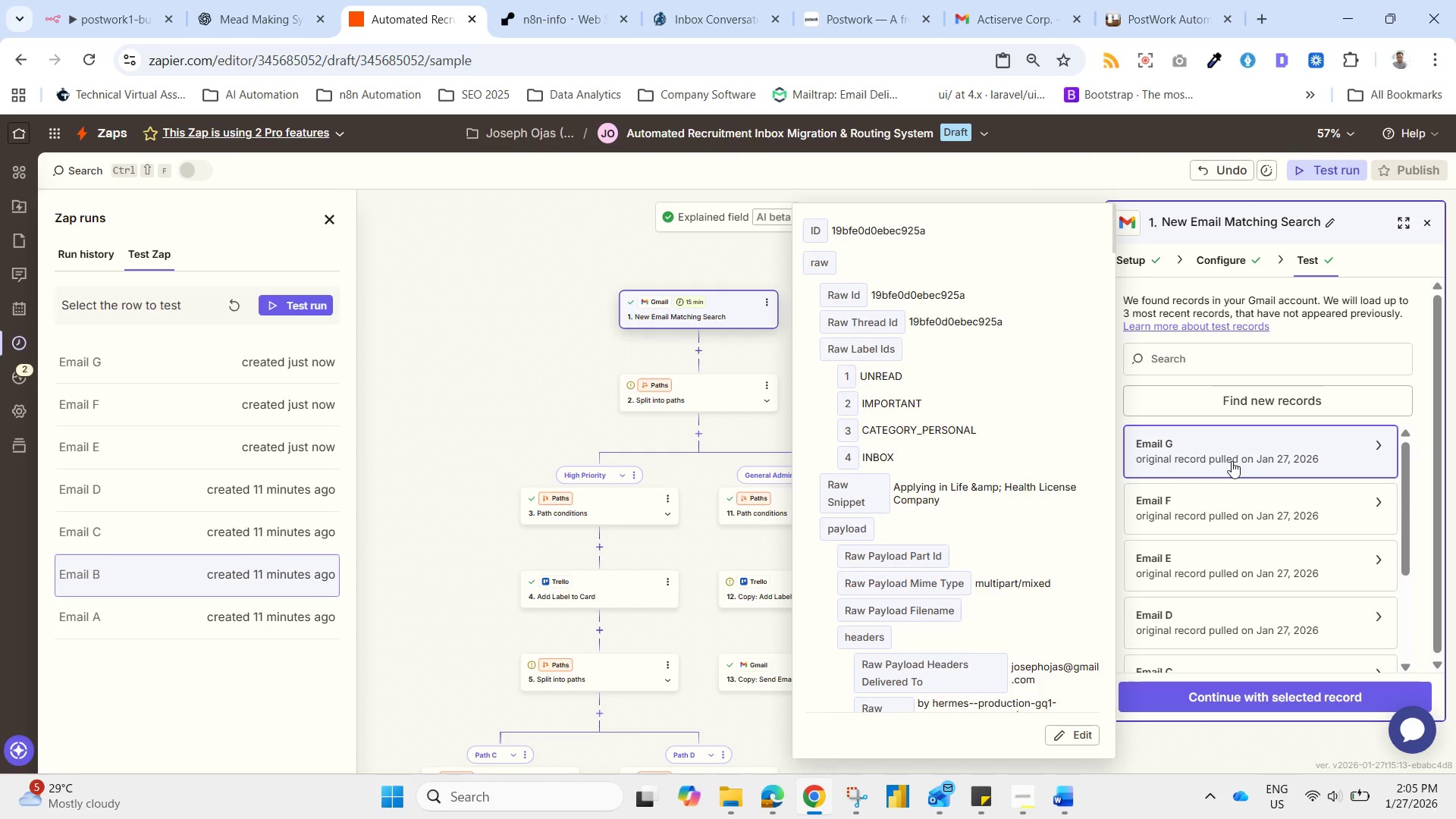 
left_click([1231, 462])
 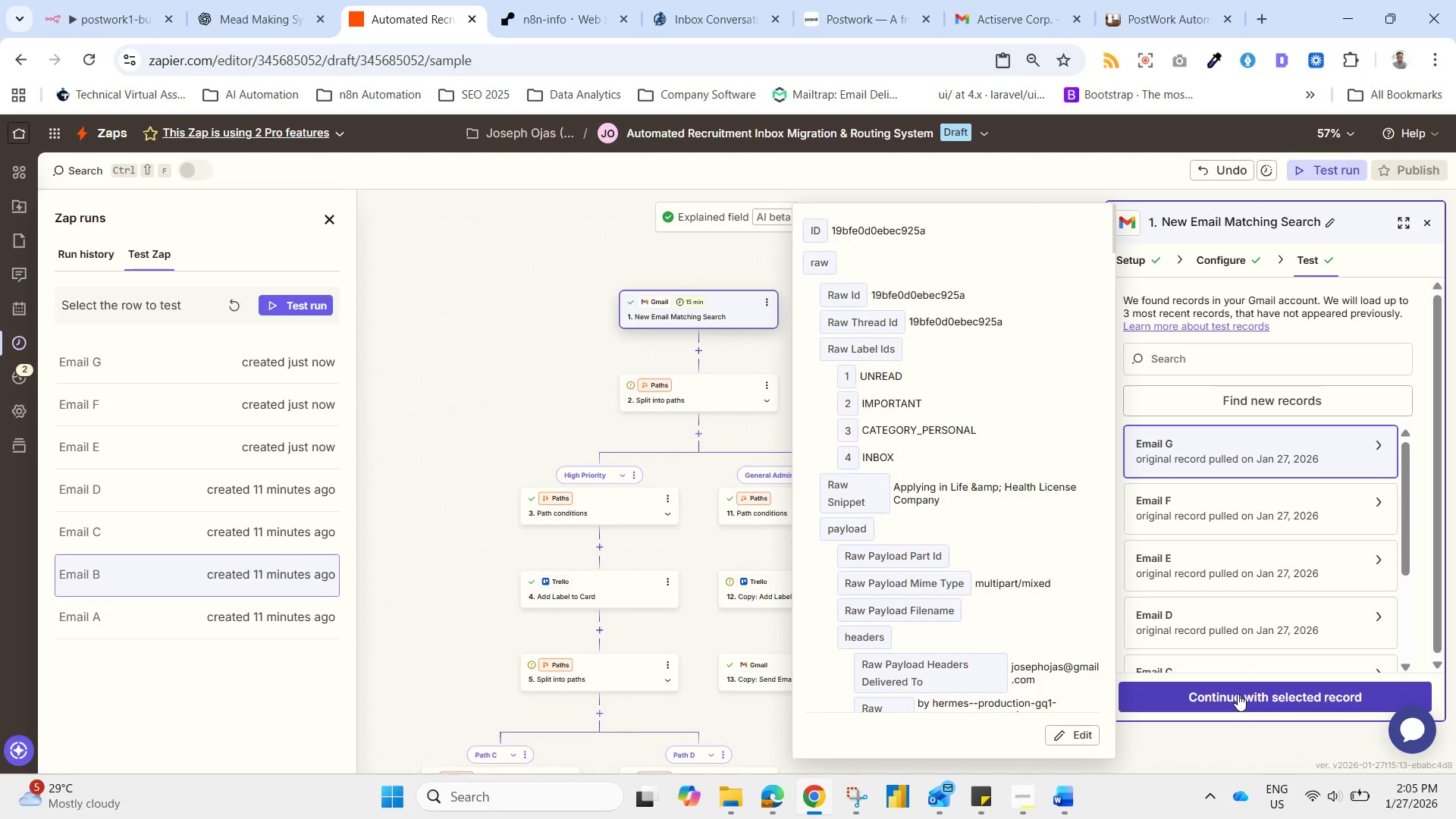 
left_click_drag(start_coordinate=[1238, 695], to_coordinate=[1239, 699])
 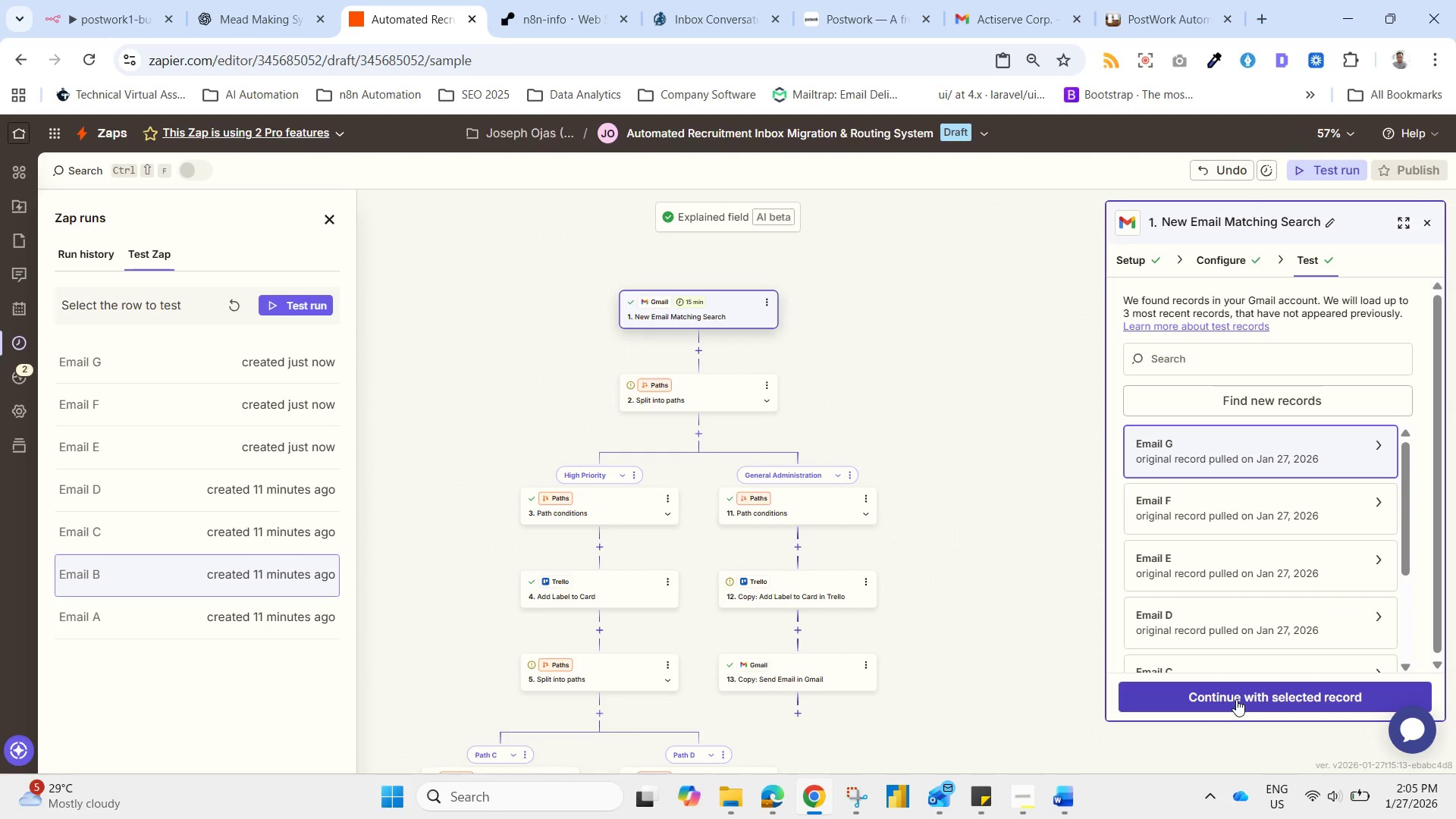 
left_click_drag(start_coordinate=[1234, 697], to_coordinate=[1235, 701])
 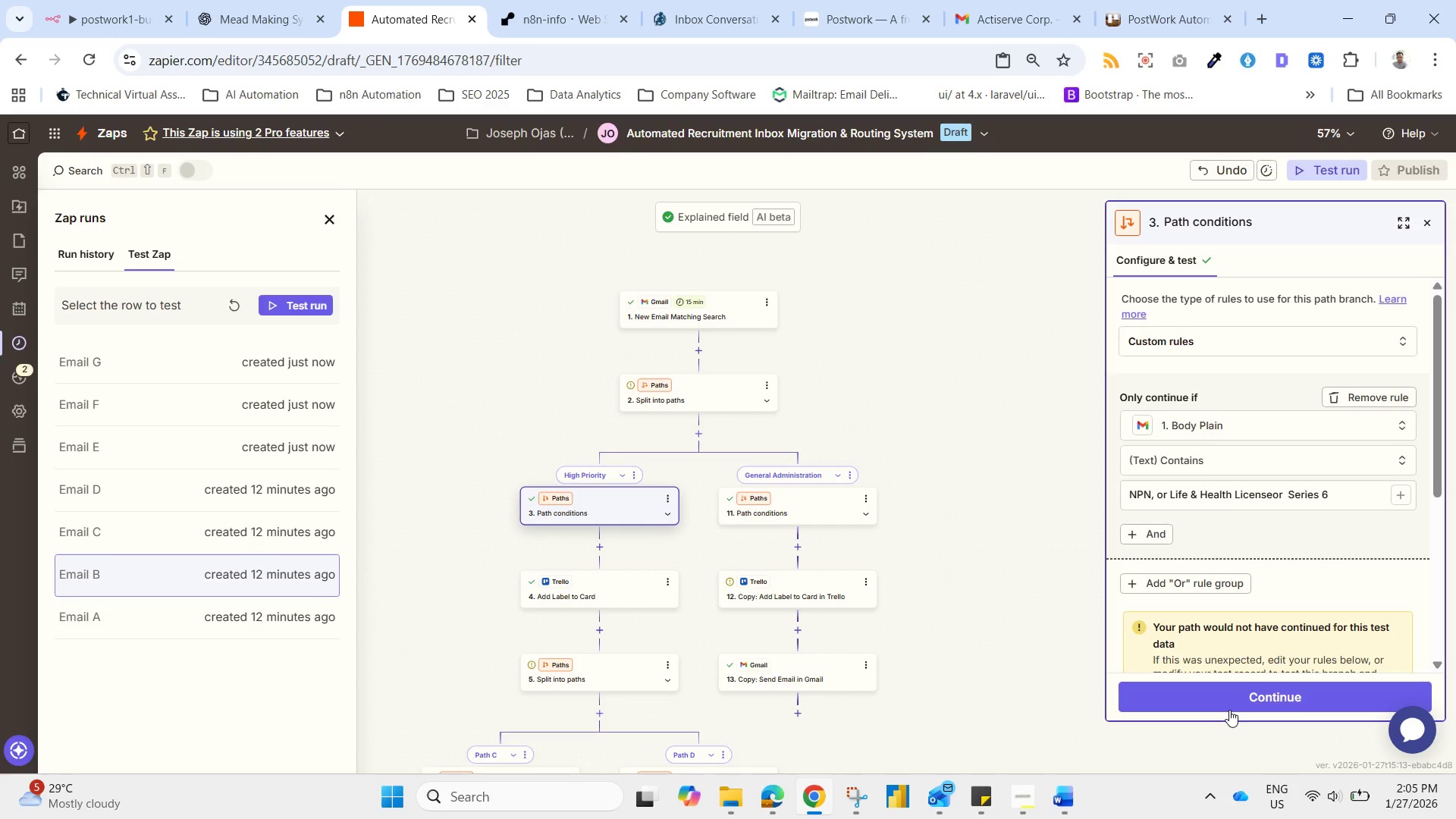 
wait(8.34)
 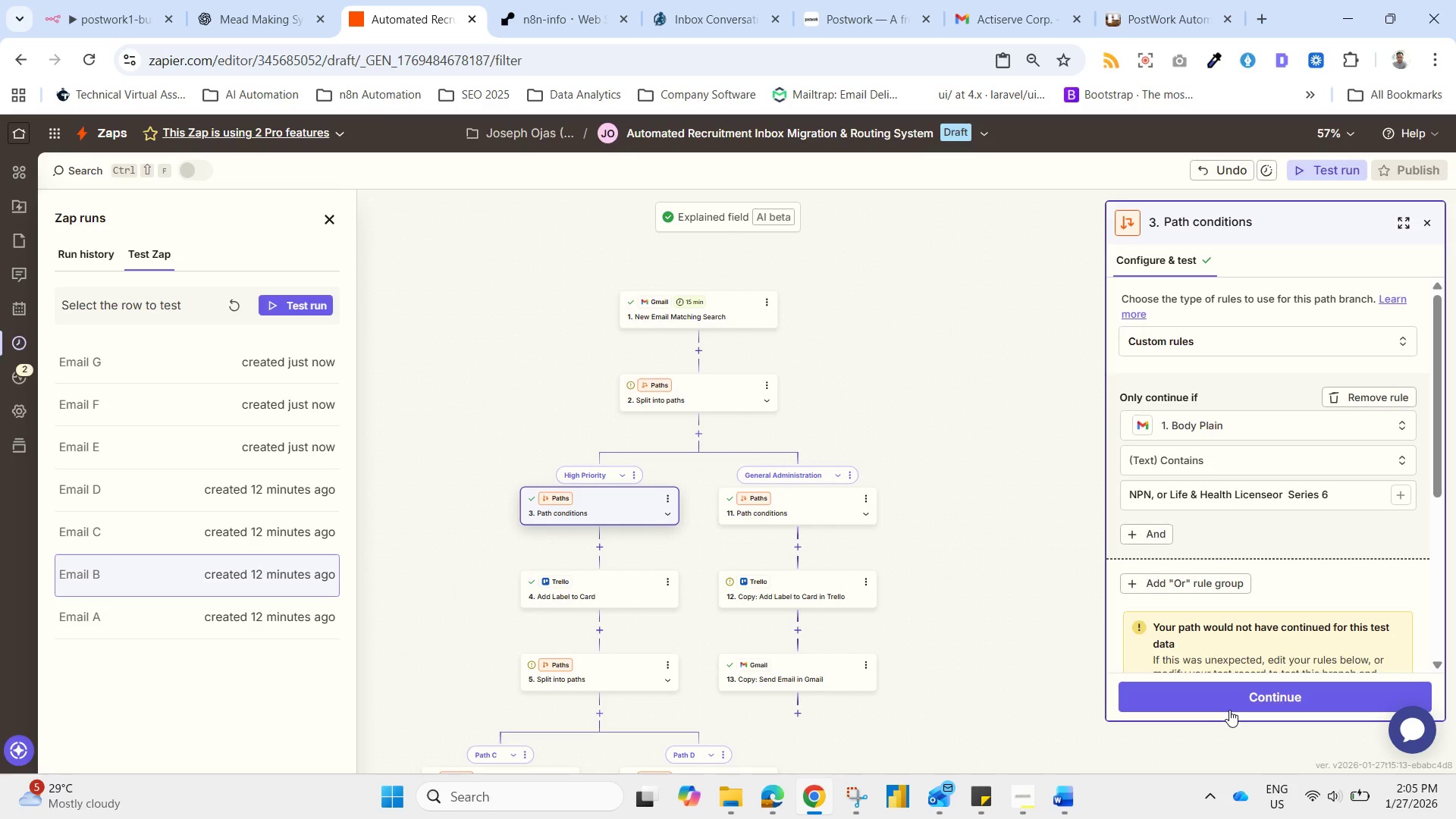 
left_click([704, 394])